 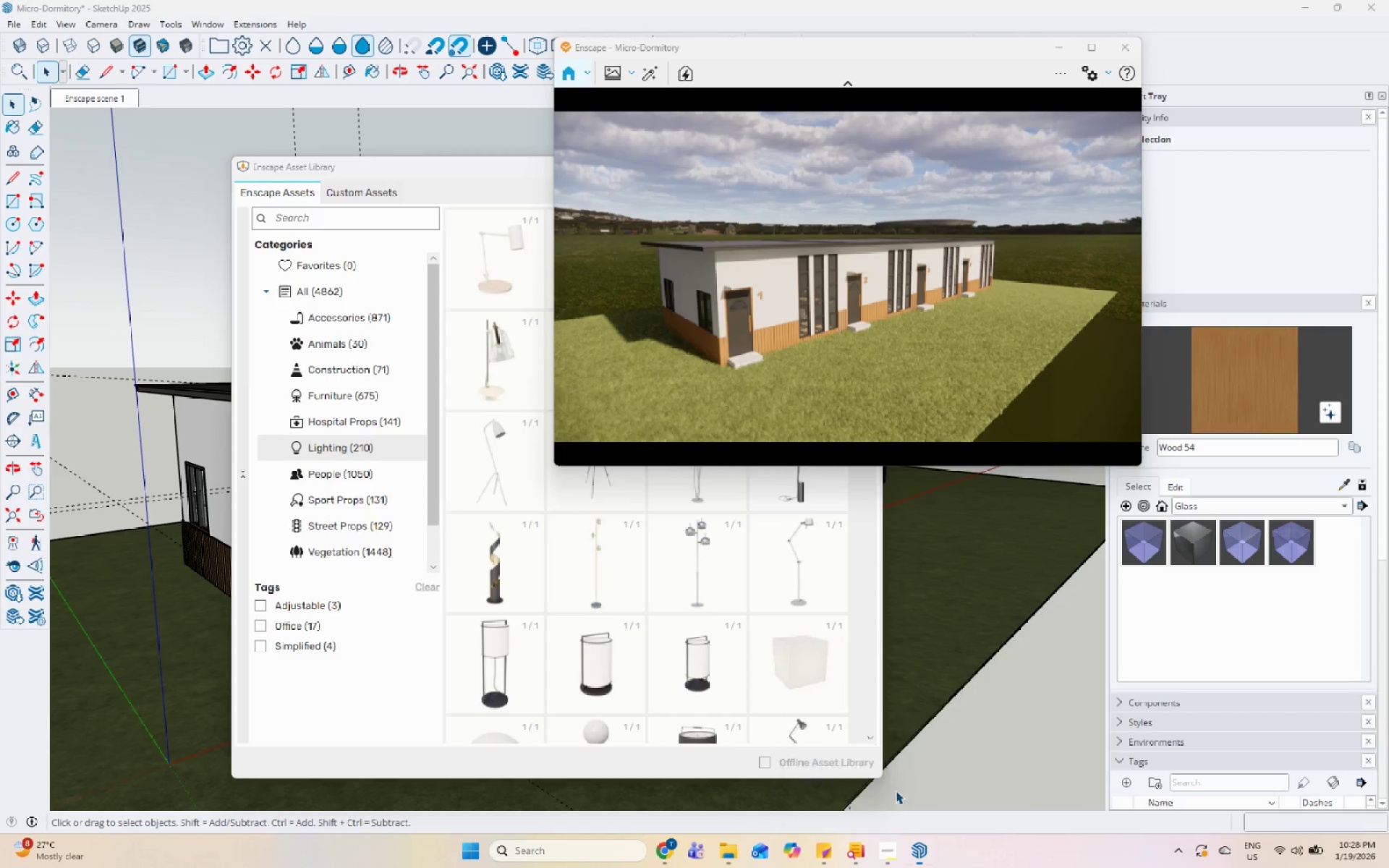 
scroll: coordinate [702, 626], scroll_direction: down, amount: 4.0
 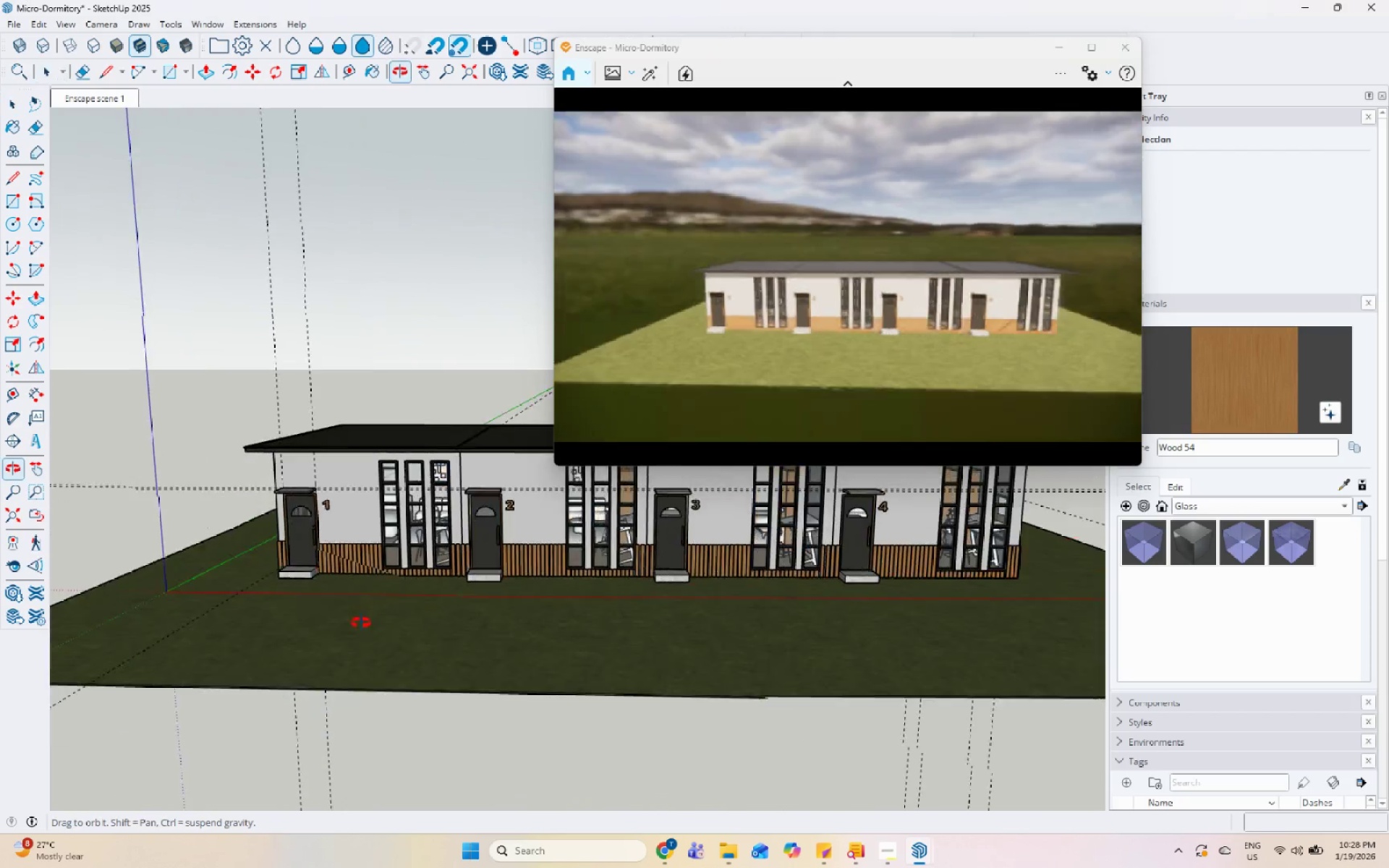 
scroll: coordinate [576, 569], scroll_direction: up, amount: 4.0
 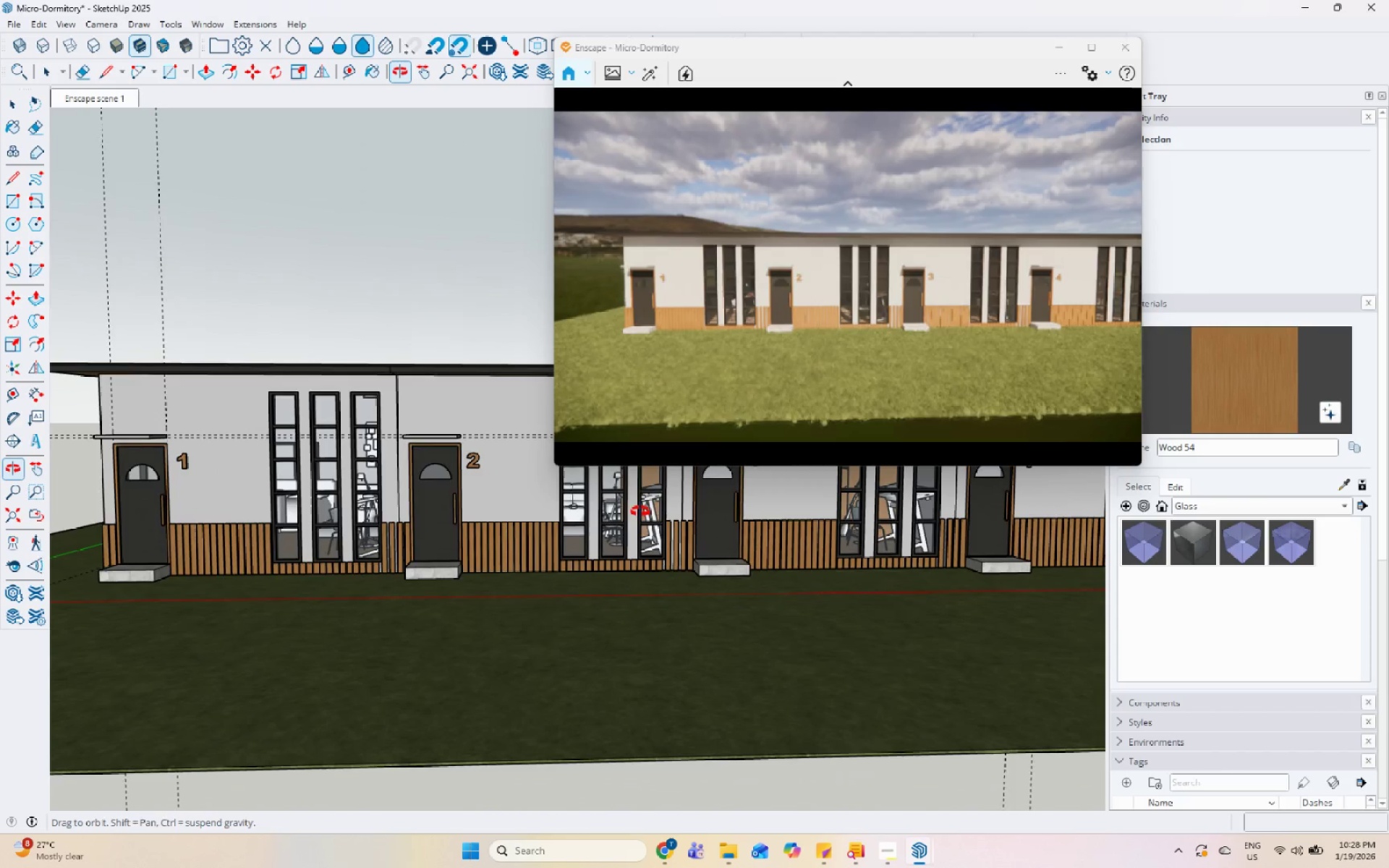 
scroll: coordinate [462, 550], scroll_direction: down, amount: 2.0
 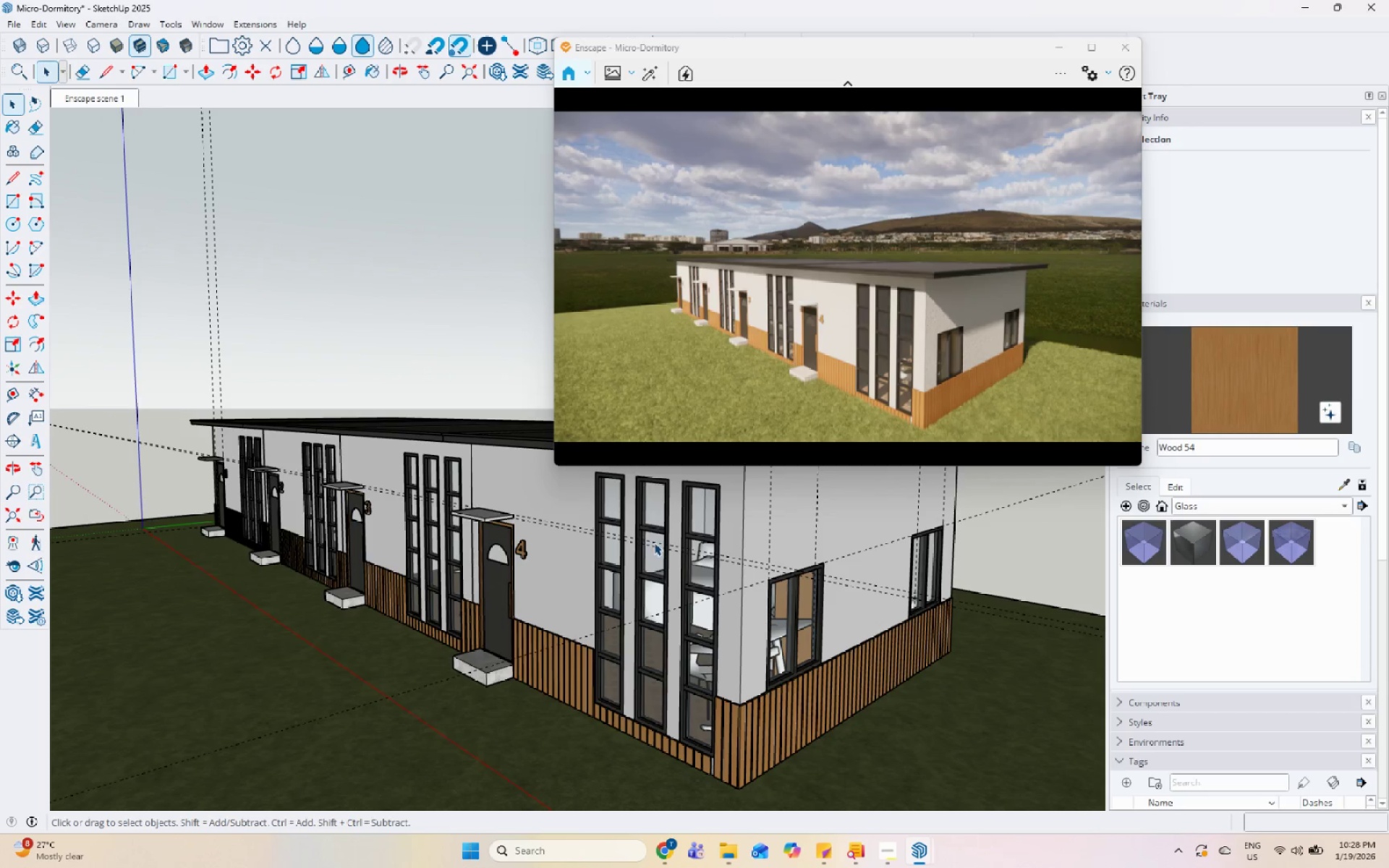 
wait(5.97)
 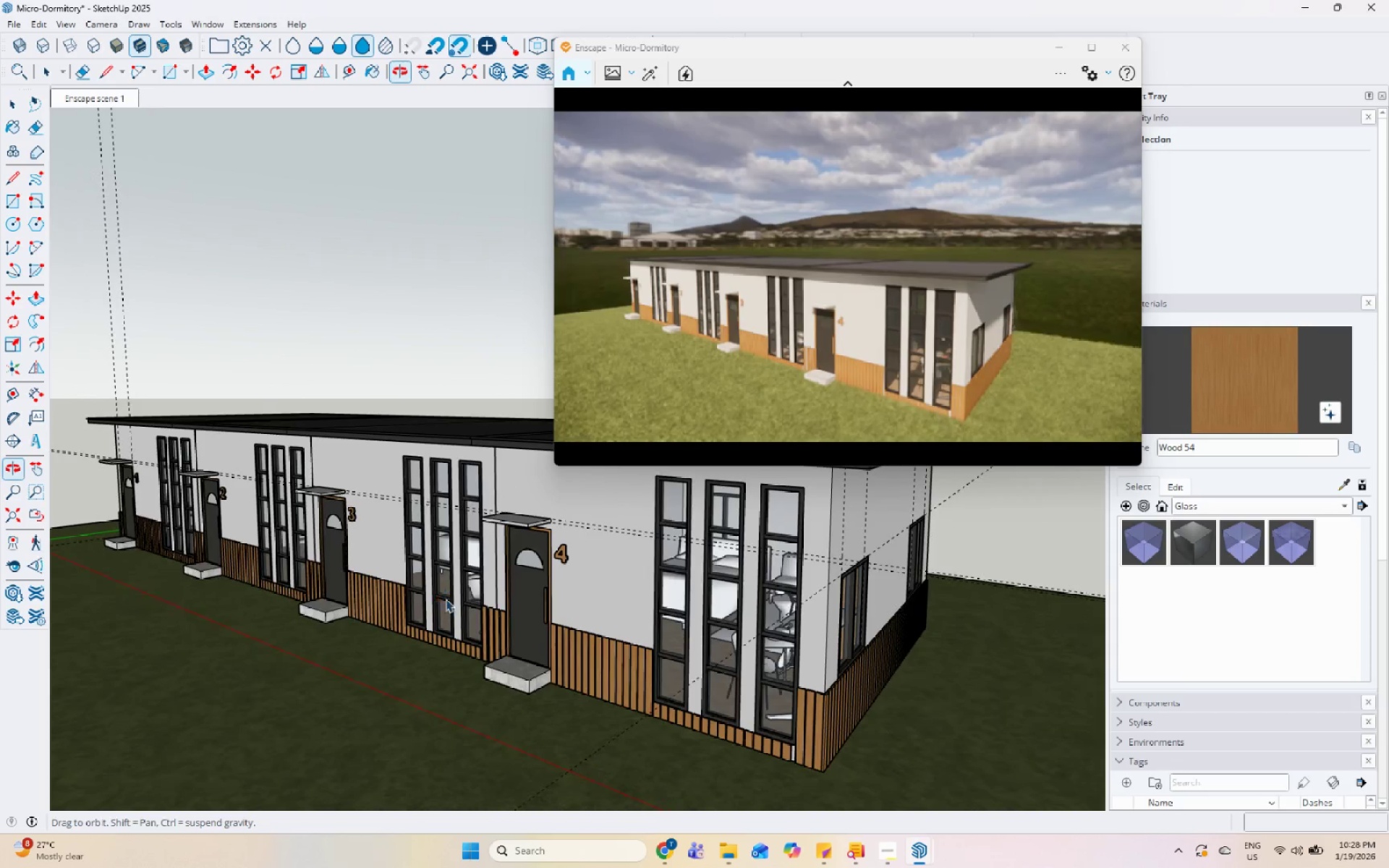 
double_click([1103, 101])
 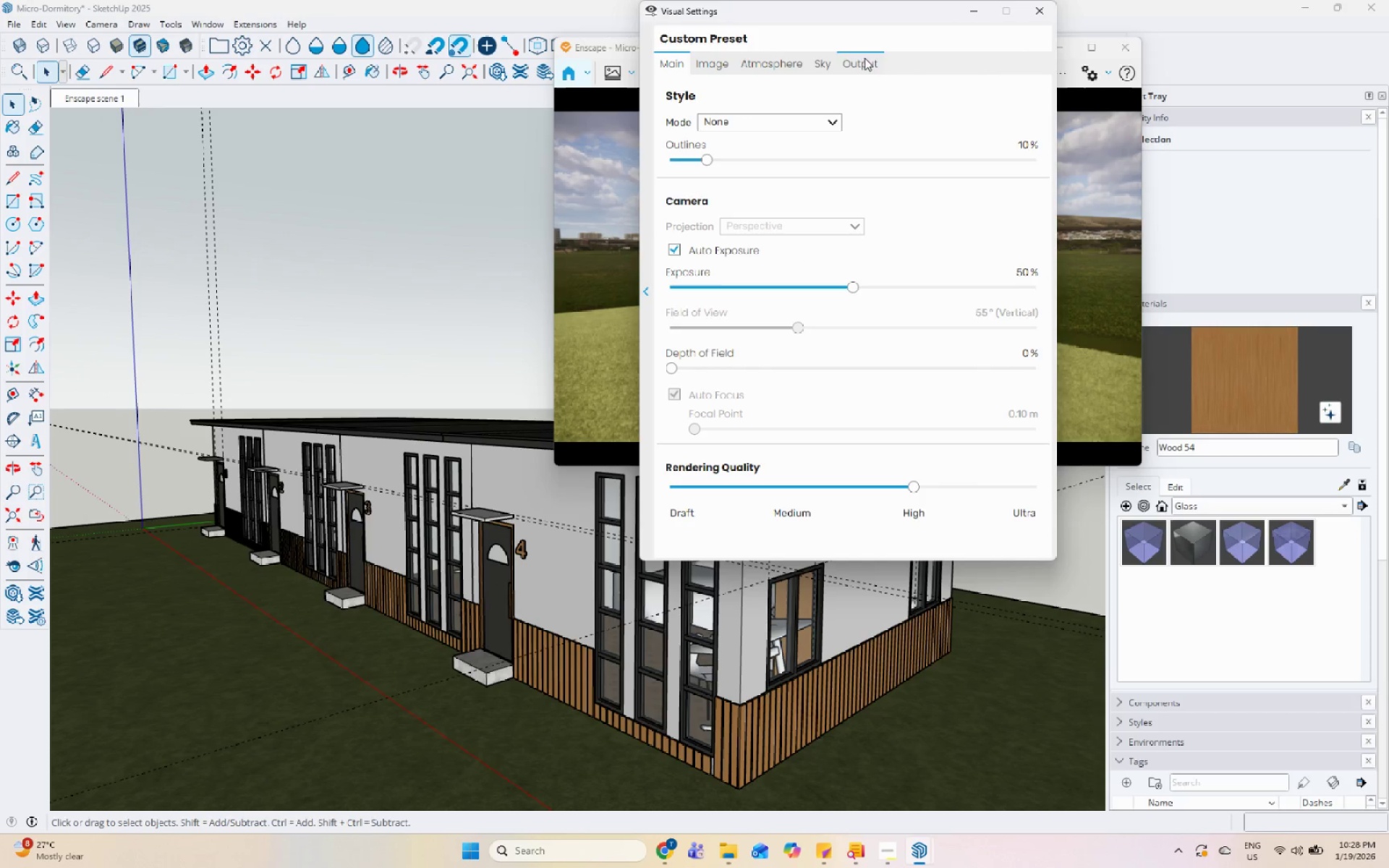 
left_click_drag(start_coordinate=[886, 16], to_coordinate=[386, 47])
 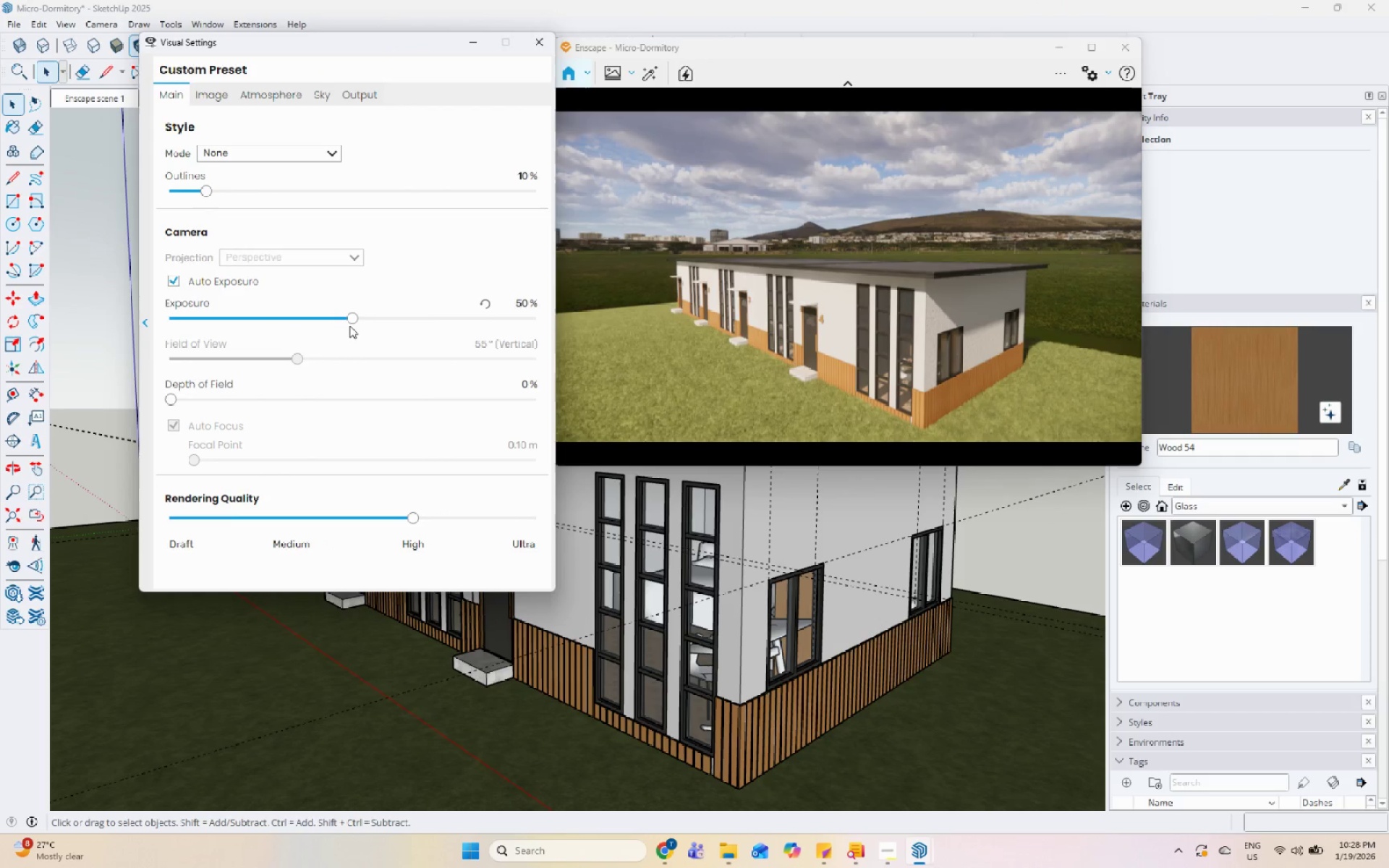 
left_click_drag(start_coordinate=[353, 323], to_coordinate=[319, 322])
 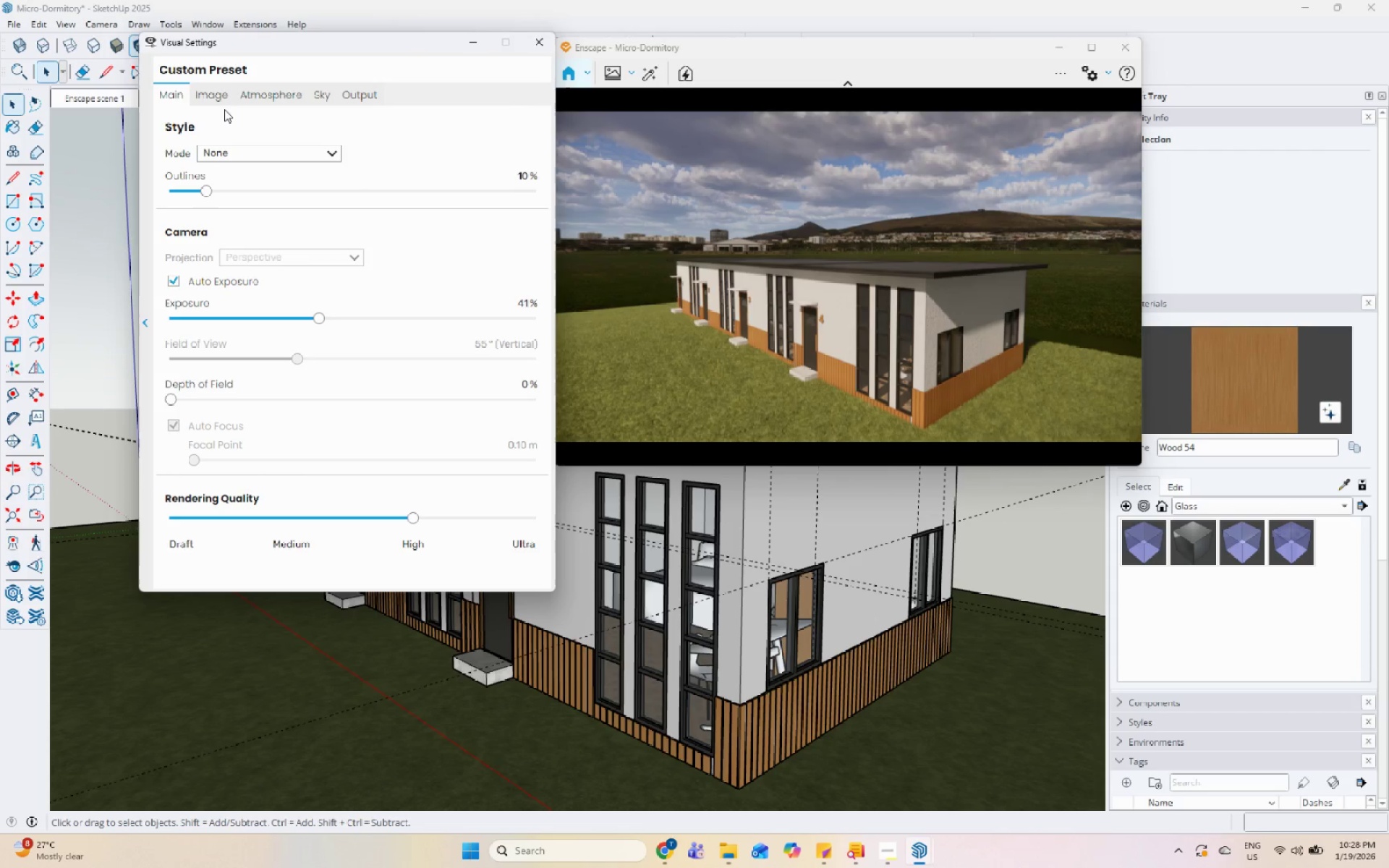 
left_click([216, 99])
 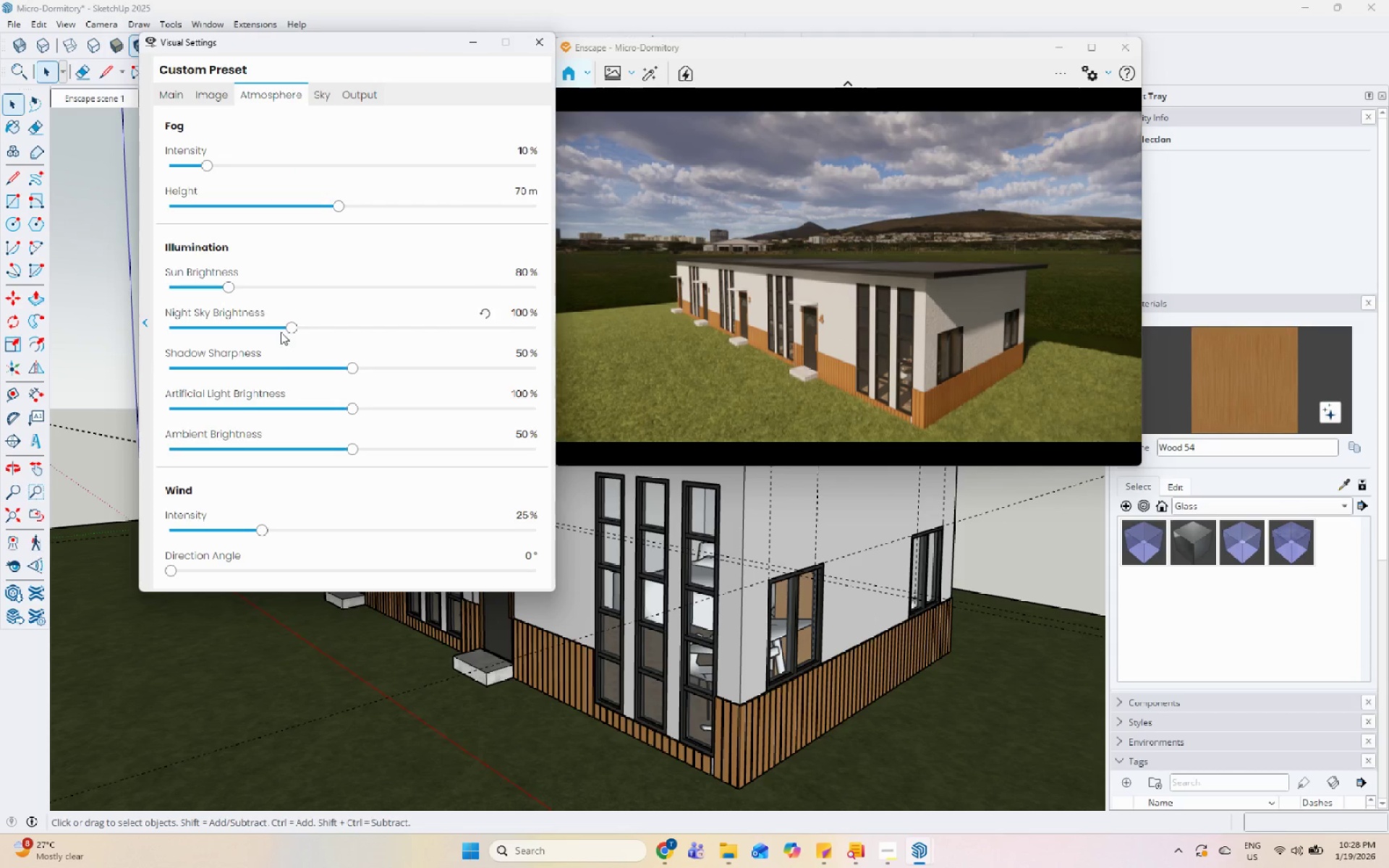 
left_click_drag(start_coordinate=[231, 287], to_coordinate=[206, 288])
 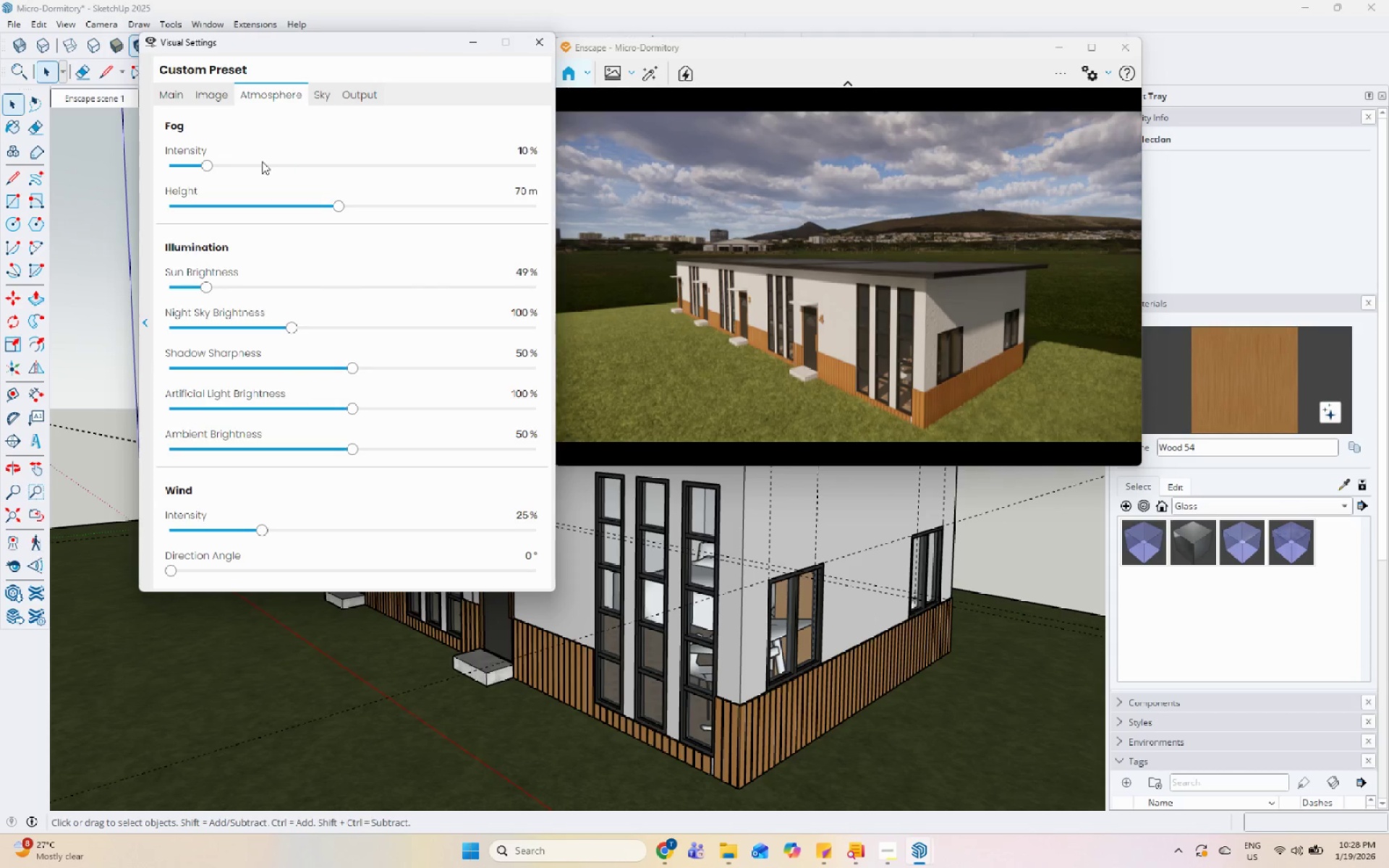 
left_click([208, 96])
 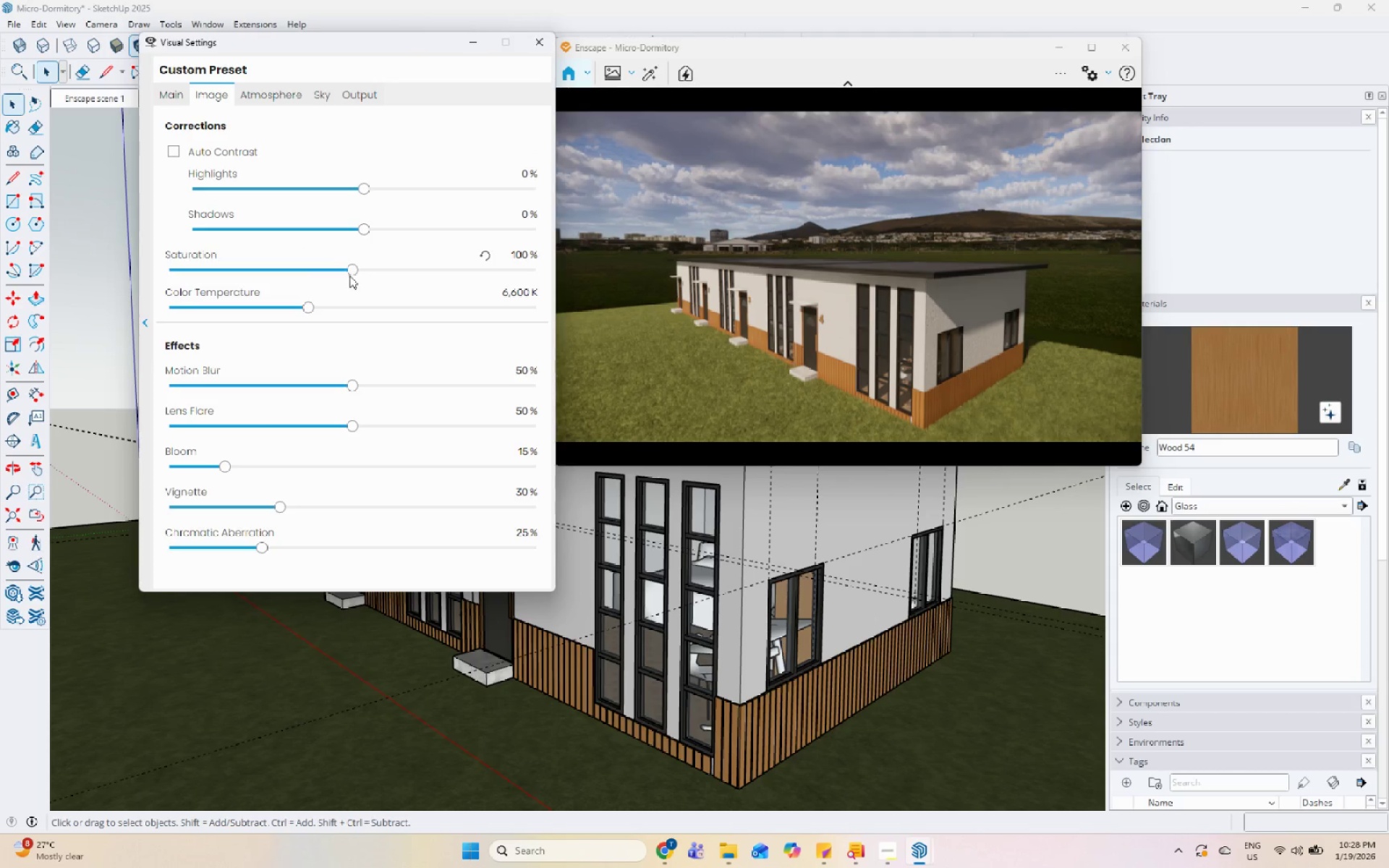 
left_click_drag(start_coordinate=[351, 270], to_coordinate=[367, 271])
 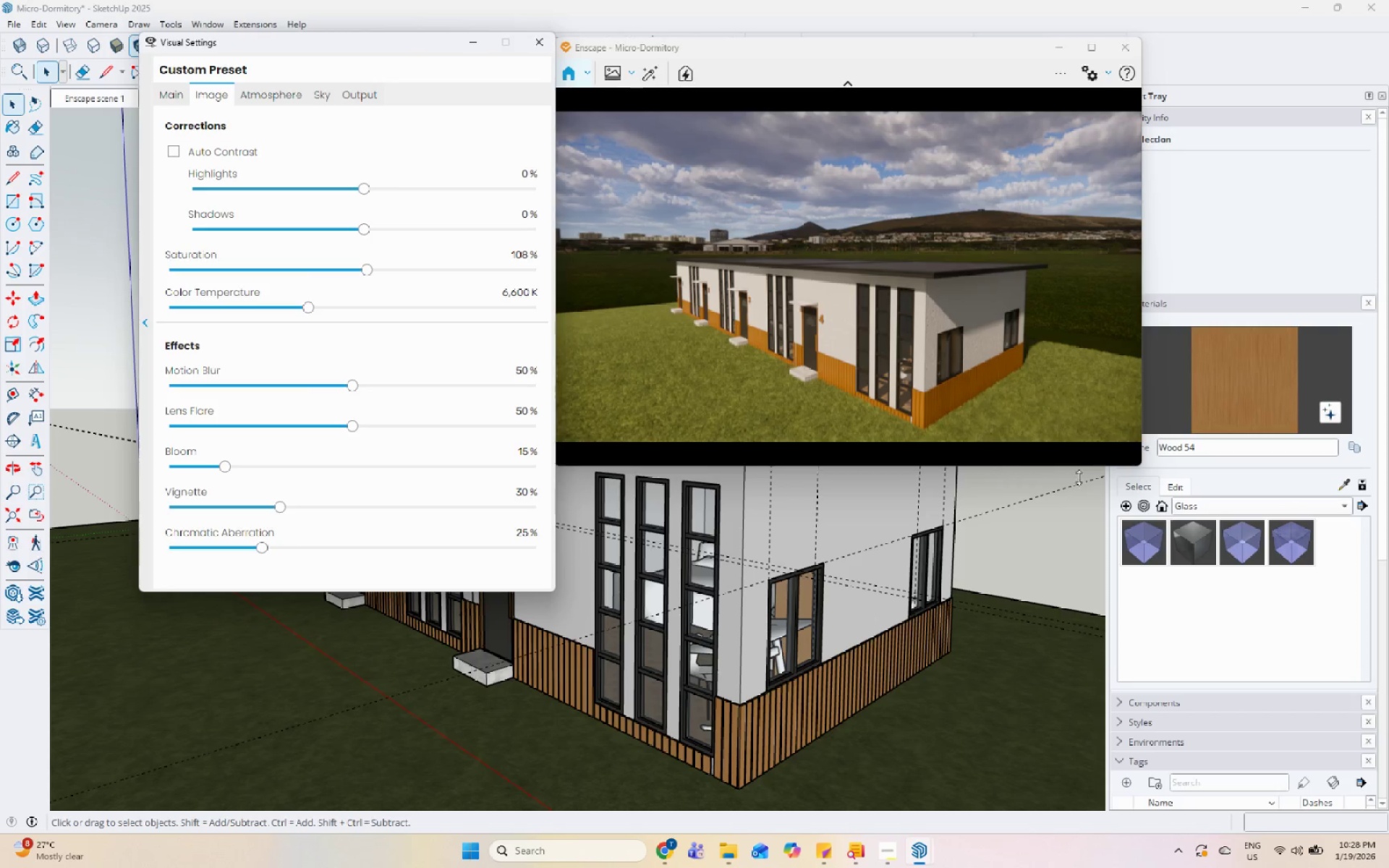 
left_click([1093, 505])
 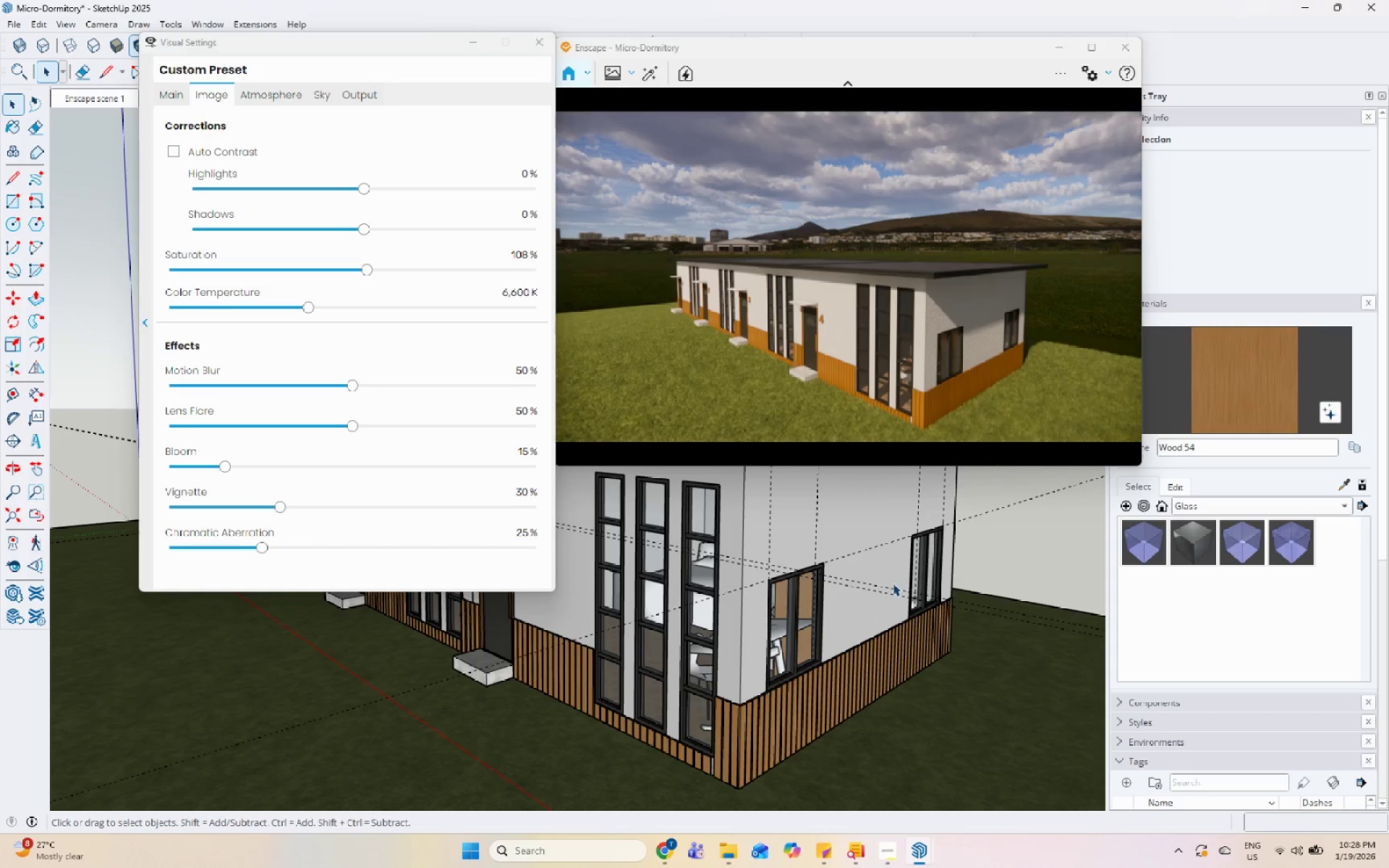 
hold_key(key=ShiftLeft, duration=1.08)
left_click_drag(start_coordinate=[878, 575], to_coordinate=[892, 569])
 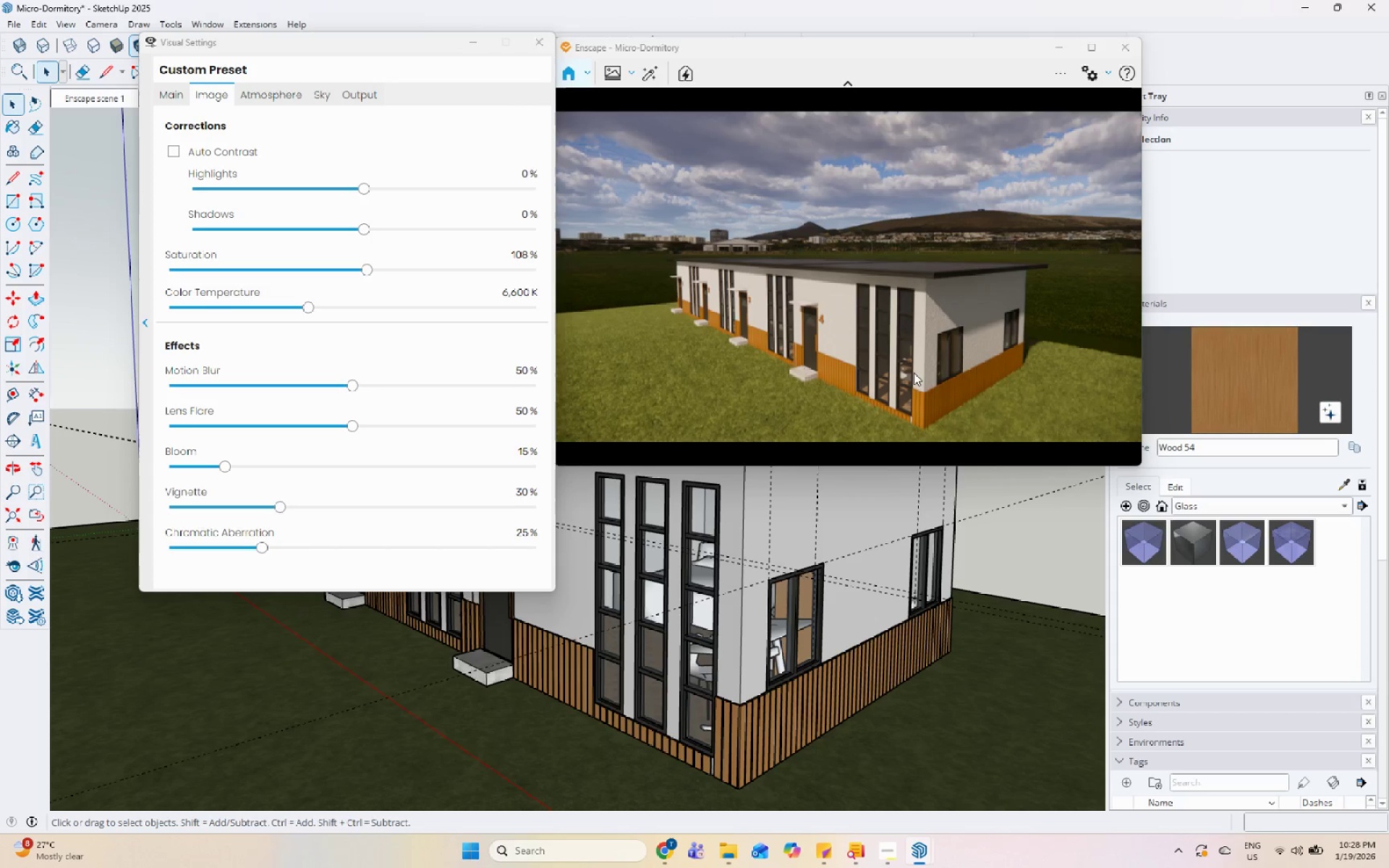 
left_click([917, 362])
 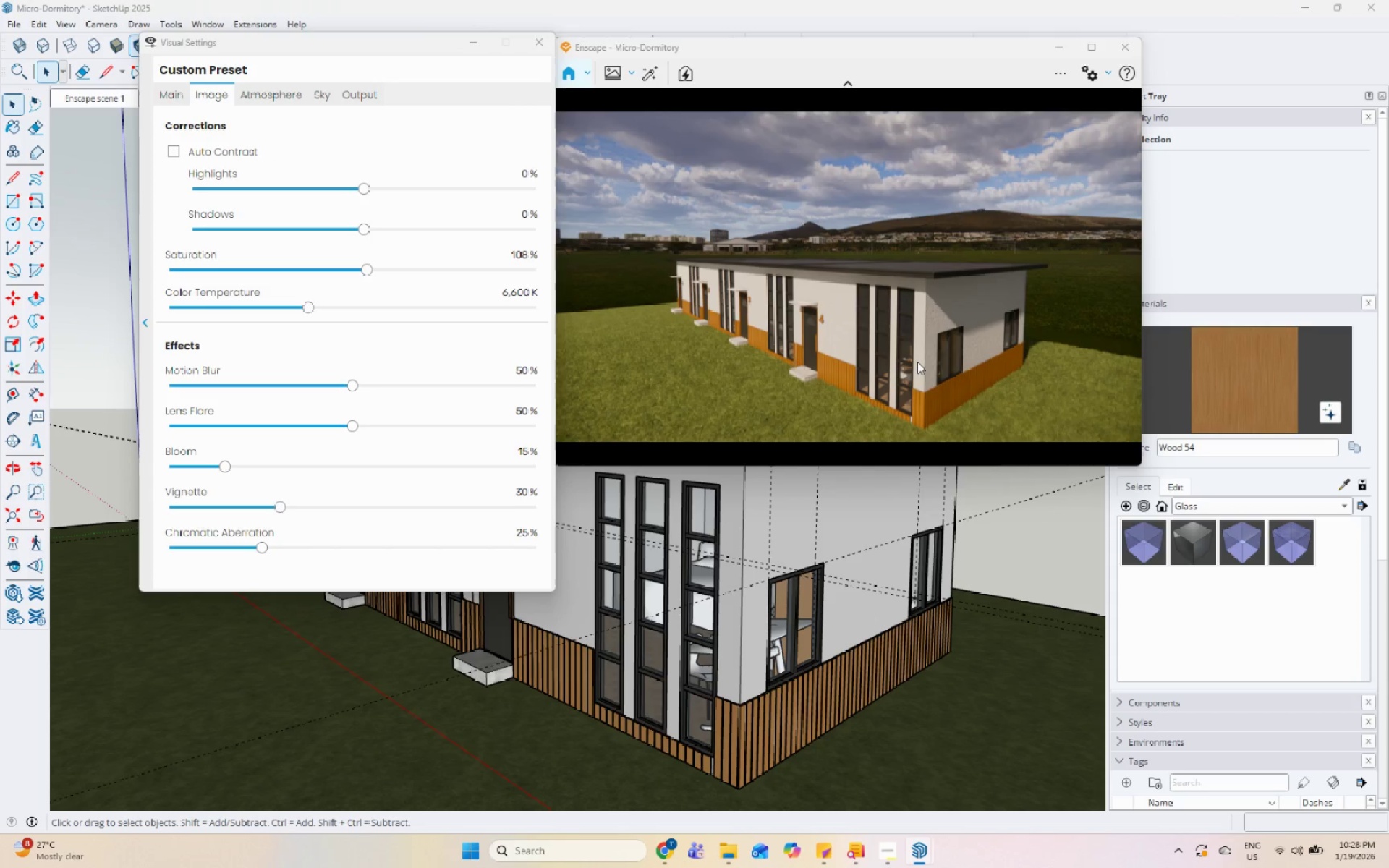 
hold_key(key=ShiftLeft, duration=0.38)
 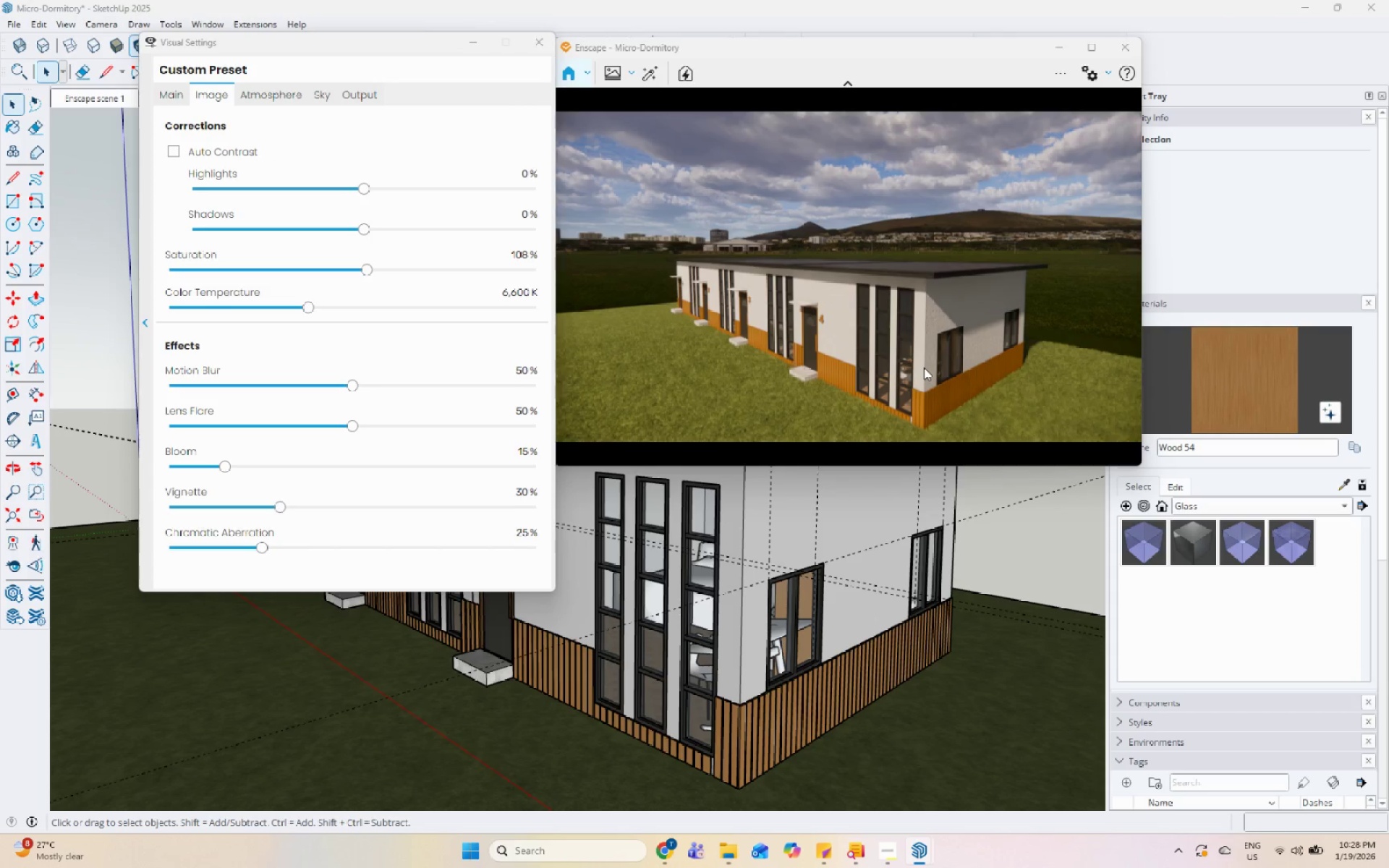 
type(UUIIII)
 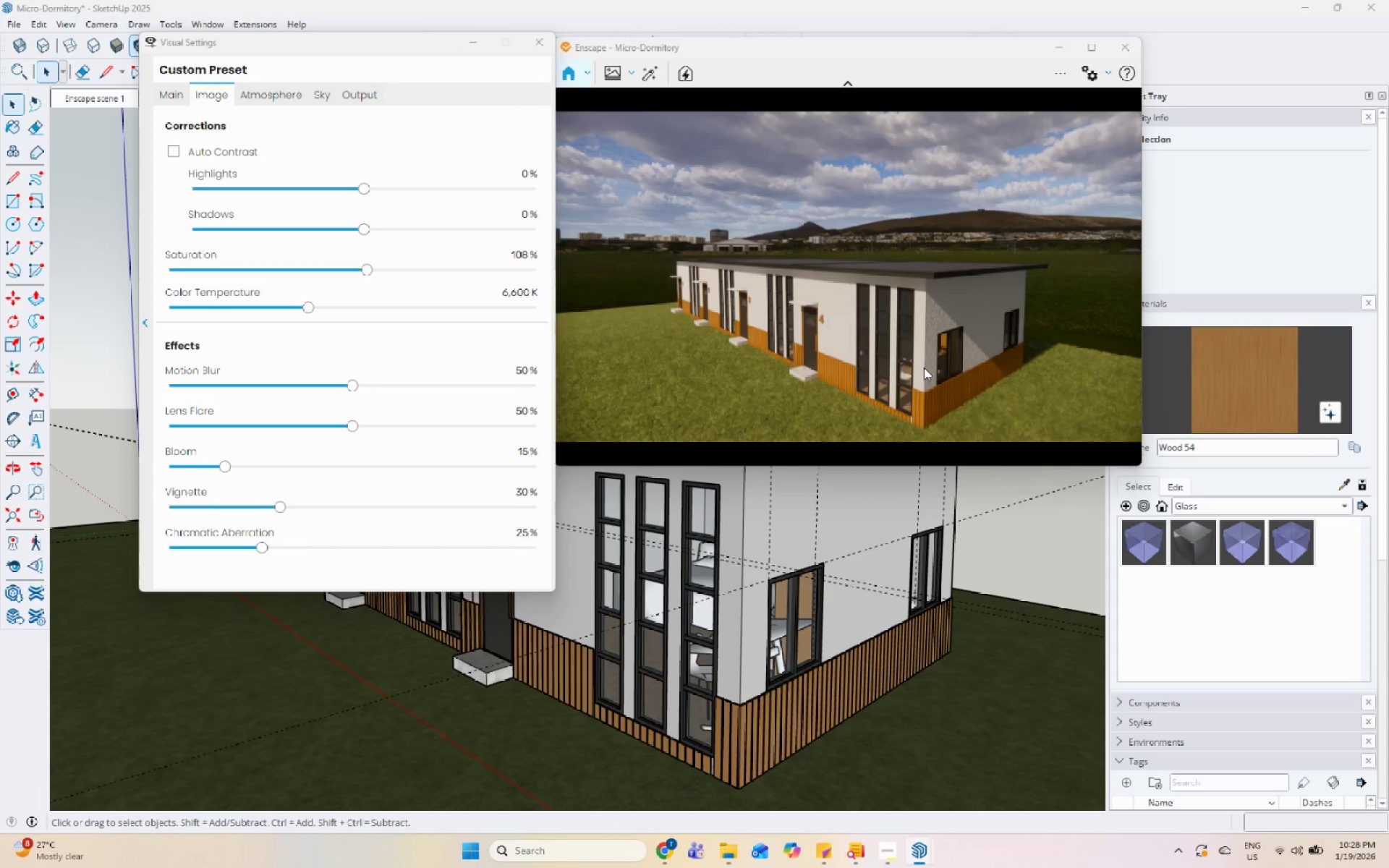 
key(Control+I)
 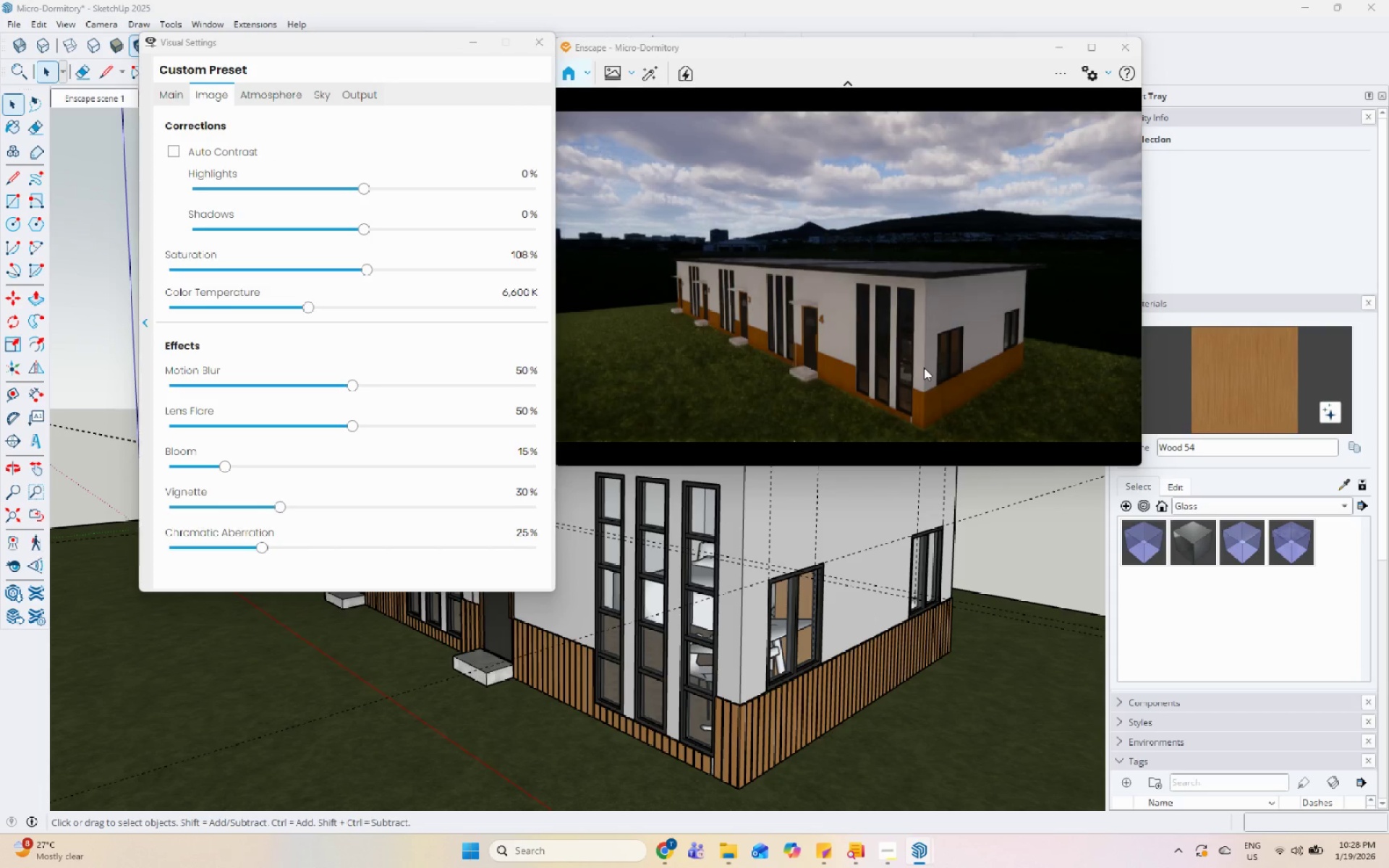 
key(Control+I)
 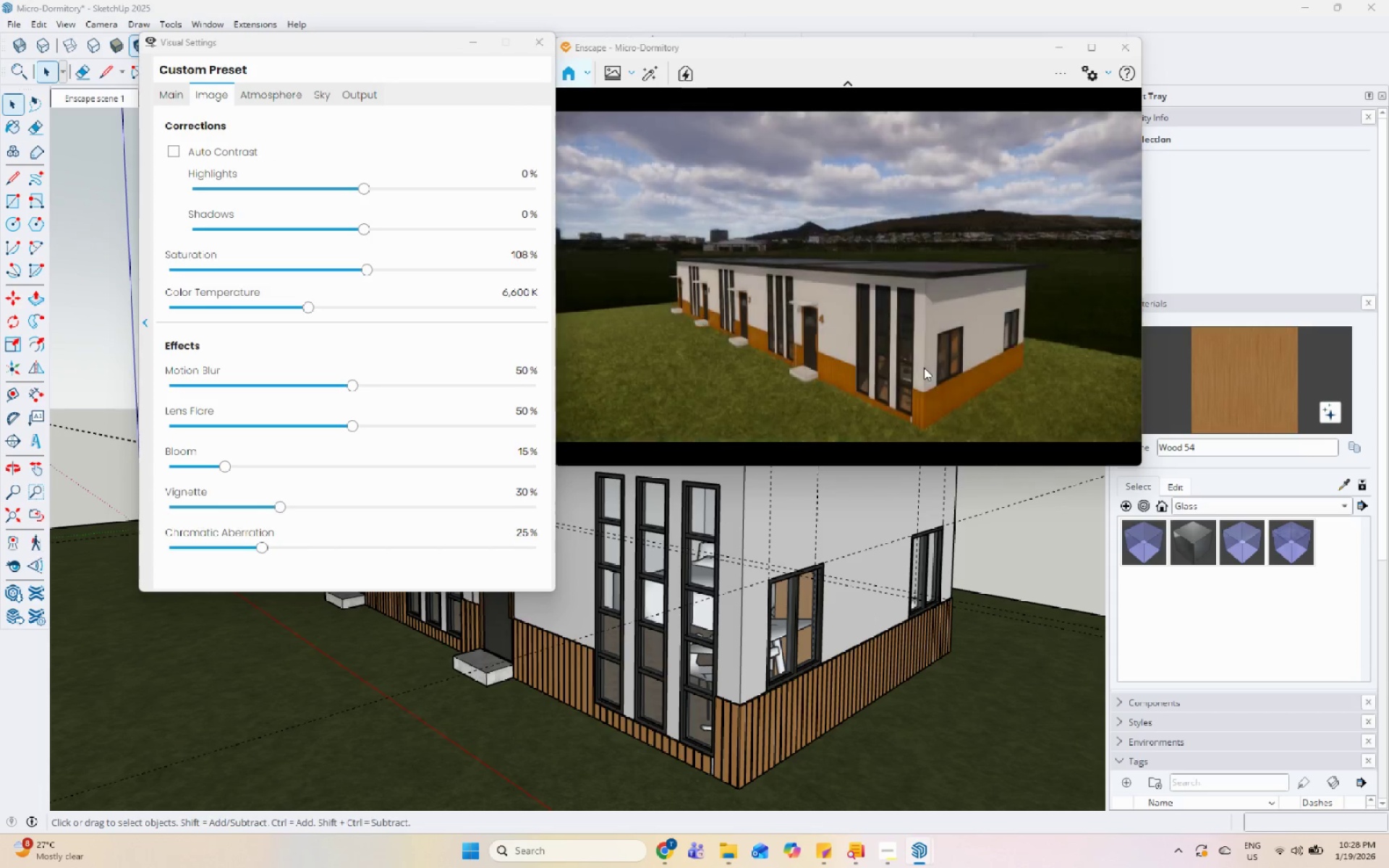 
key(Control+I)
 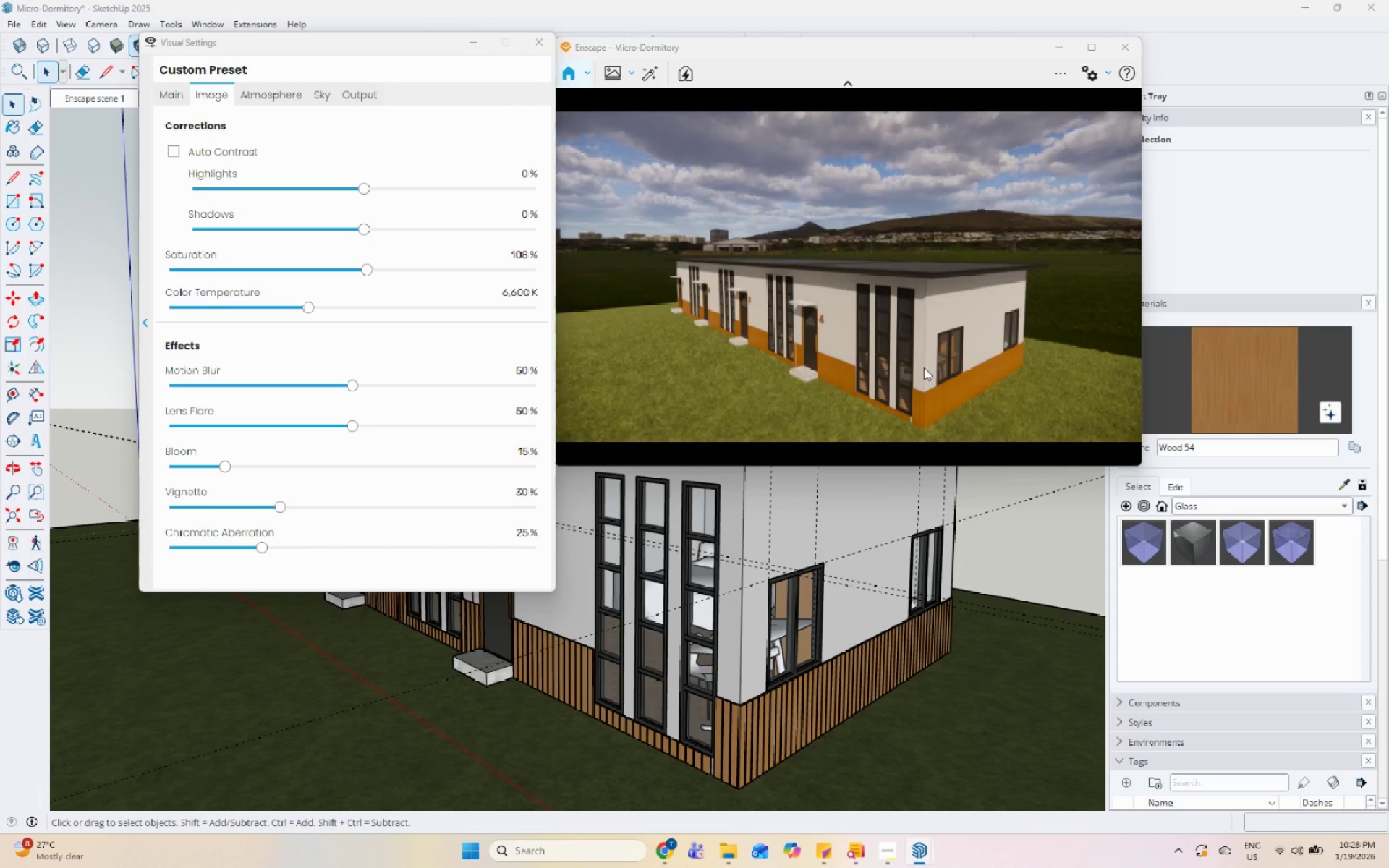 
key(Control+I)
 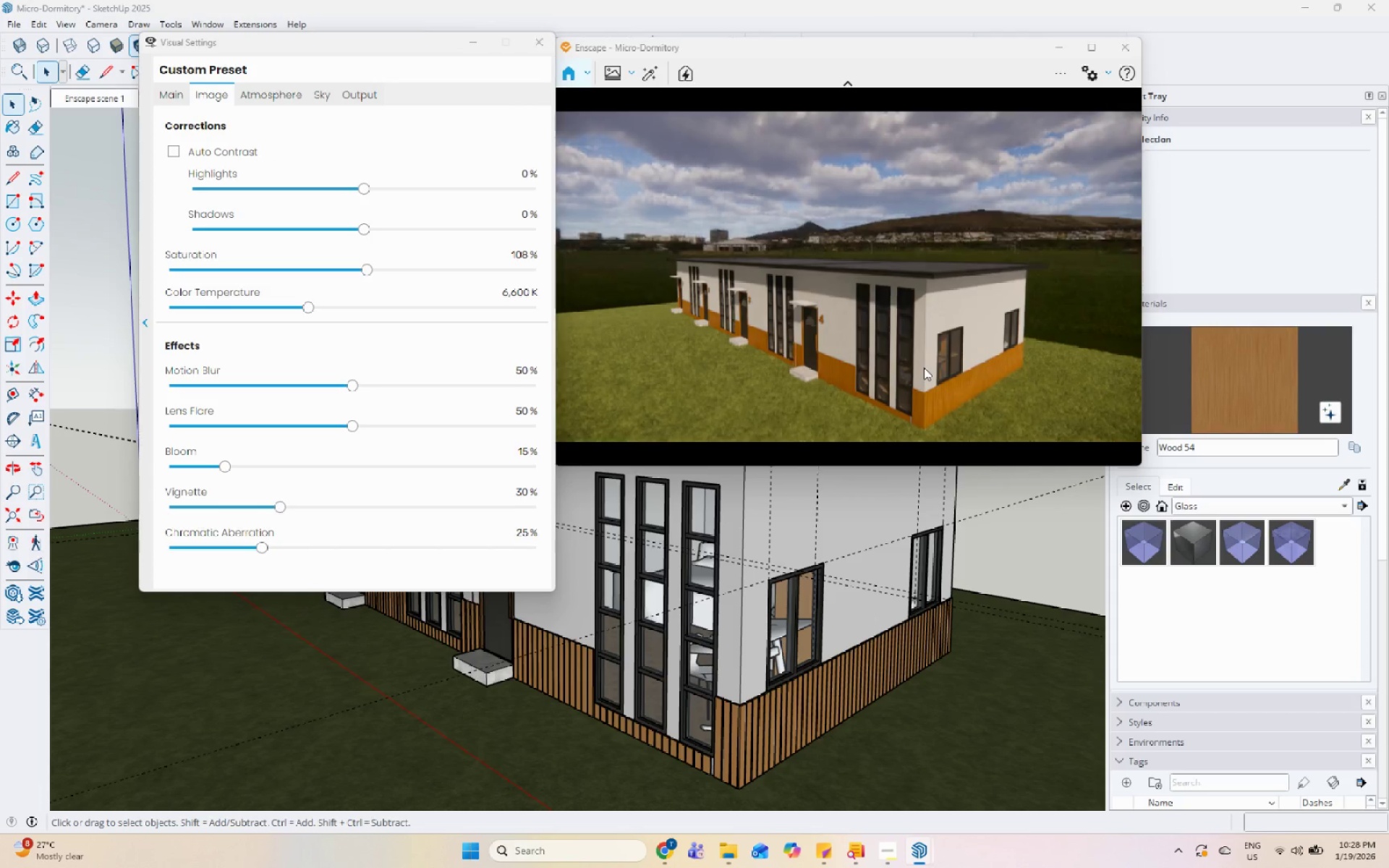 
key(Control+I)
 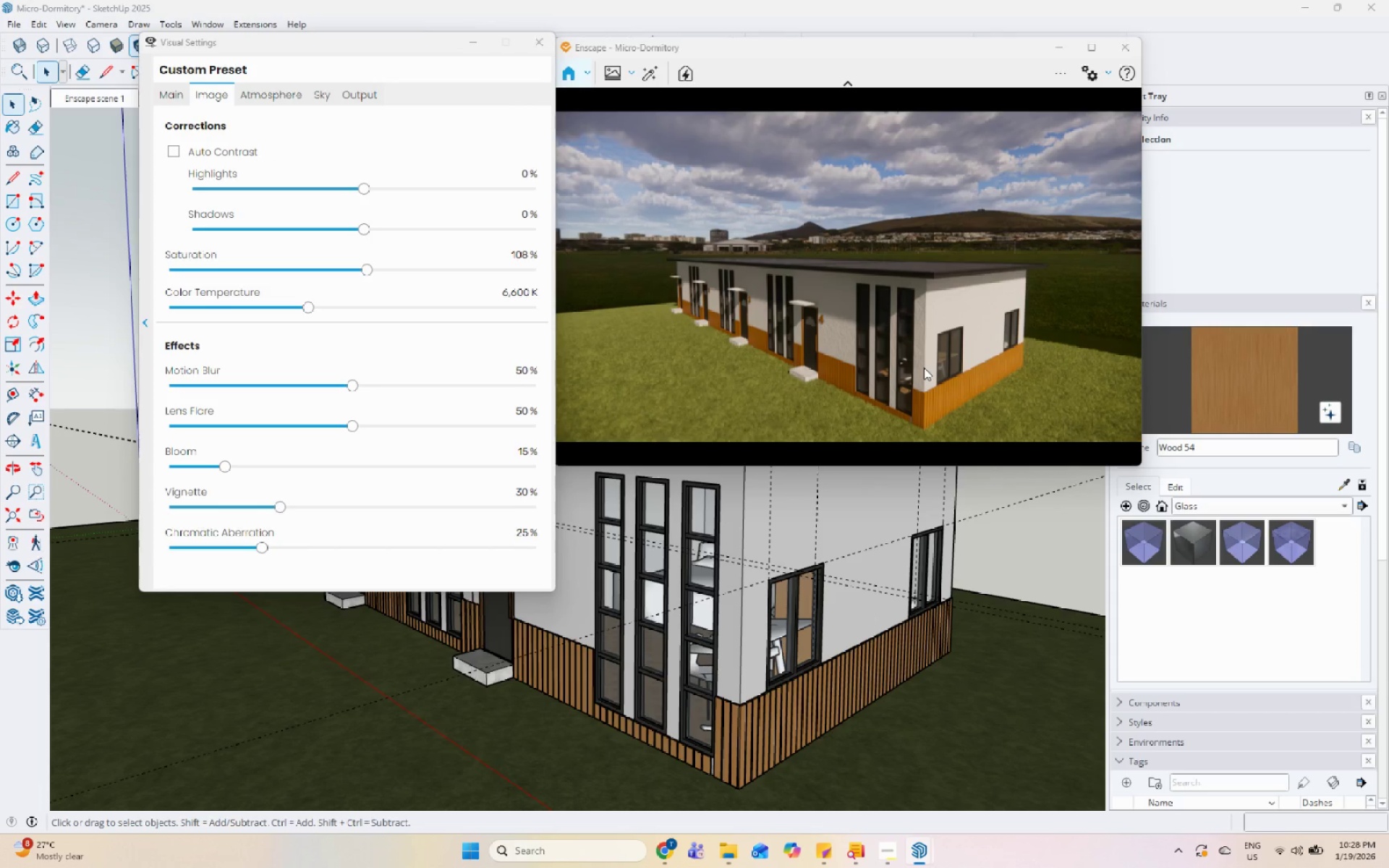 
key(Control+O)
 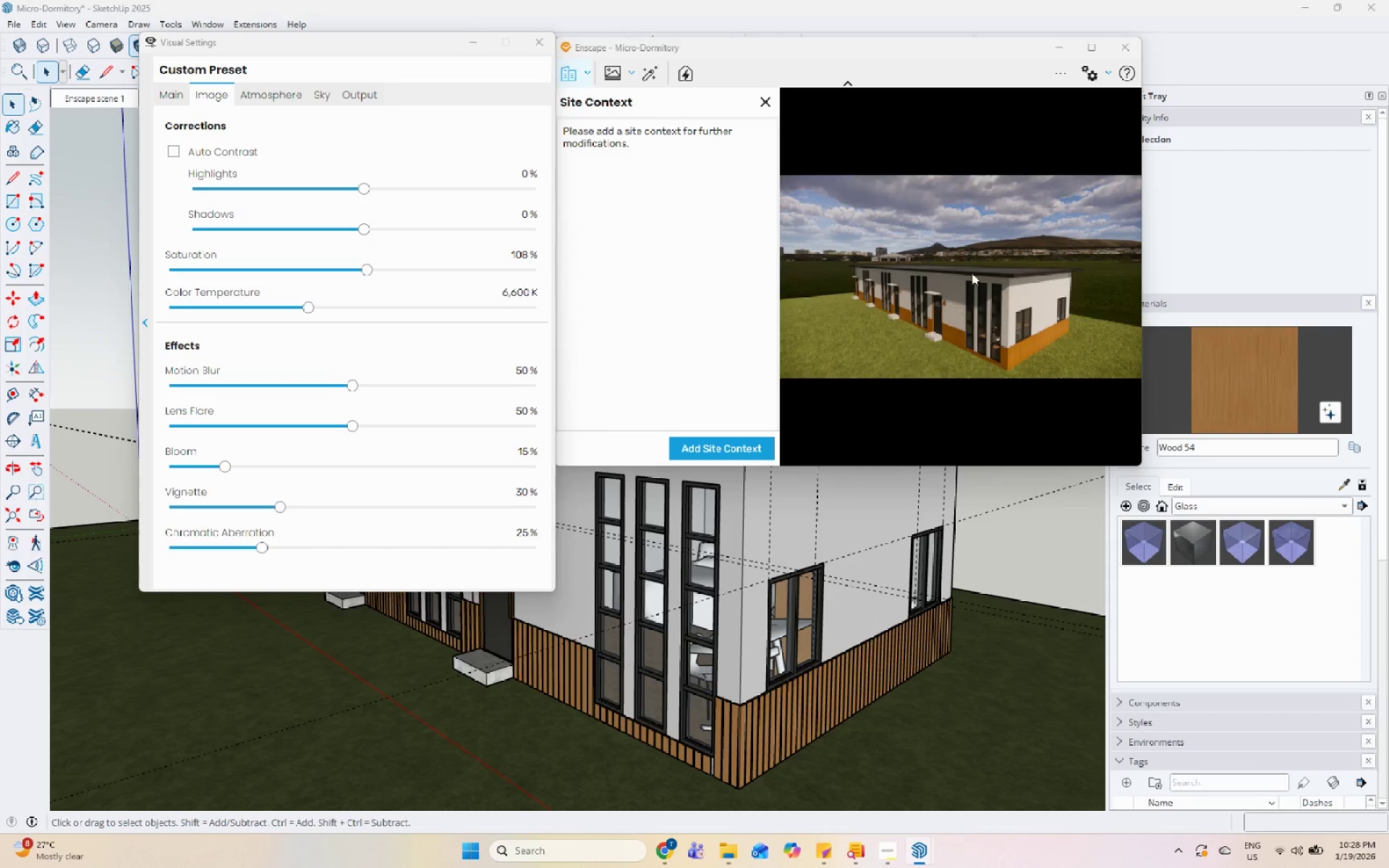 
left_click([769, 106])
 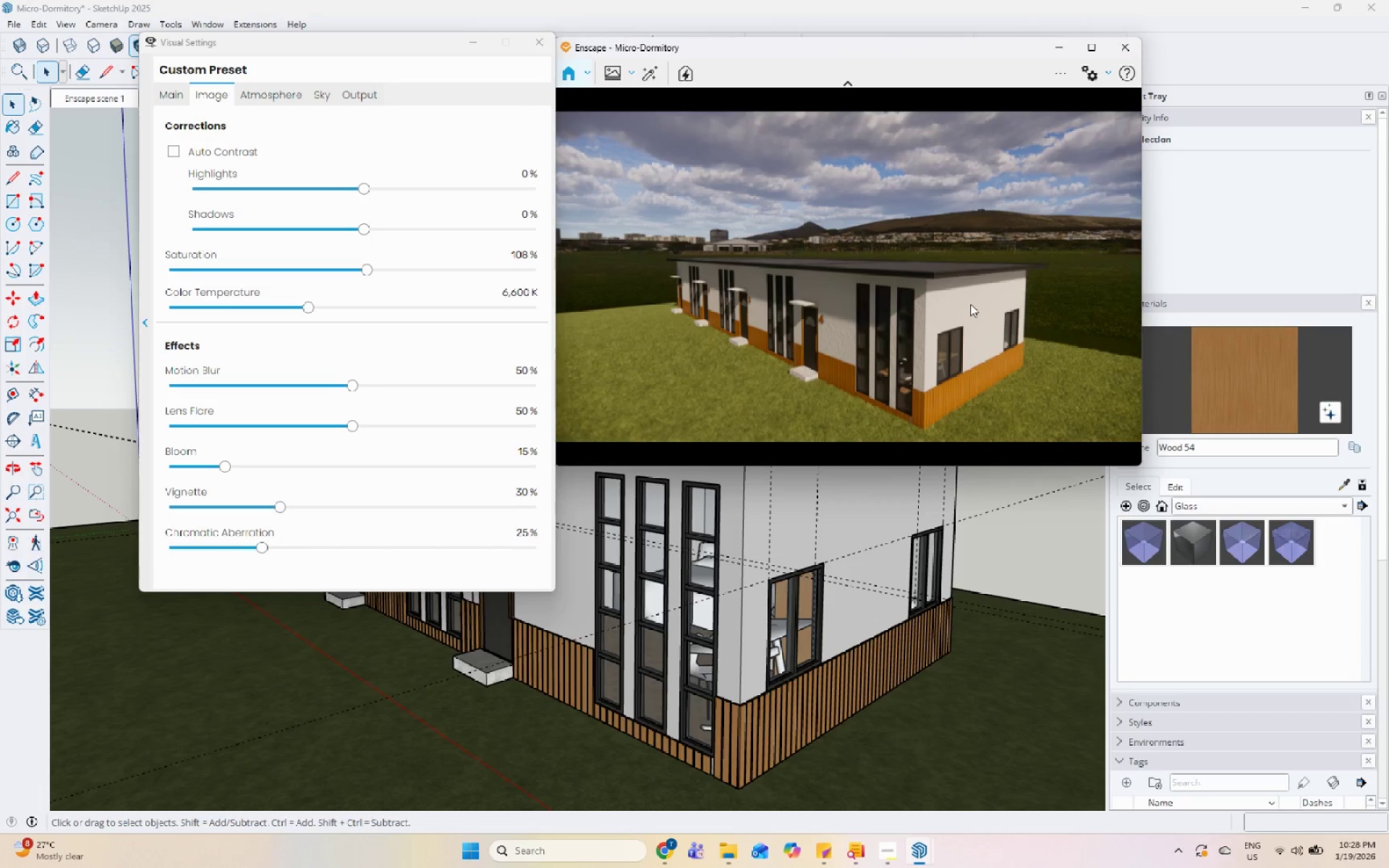 
key(Control+I)
 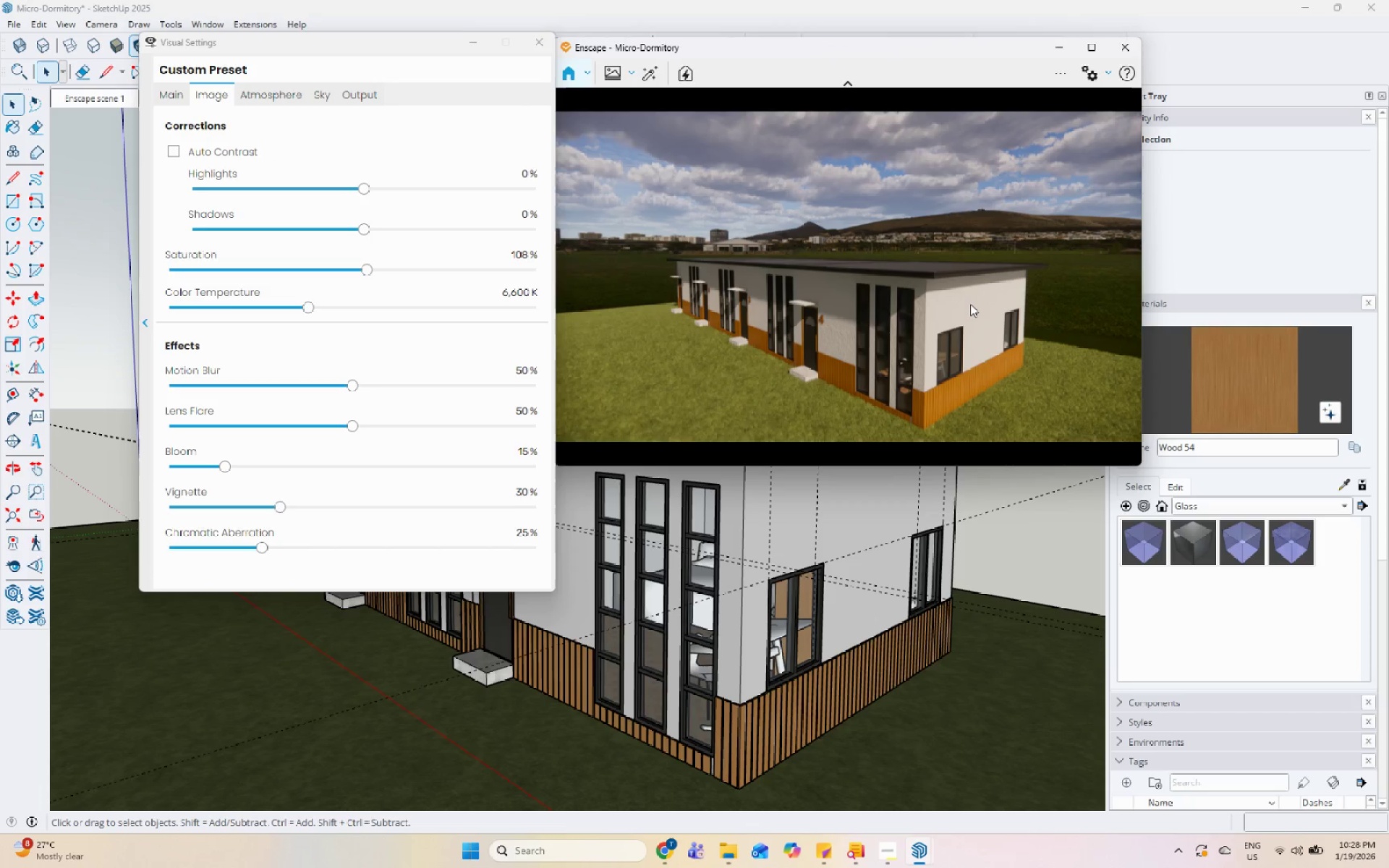 
key(Control+U)
 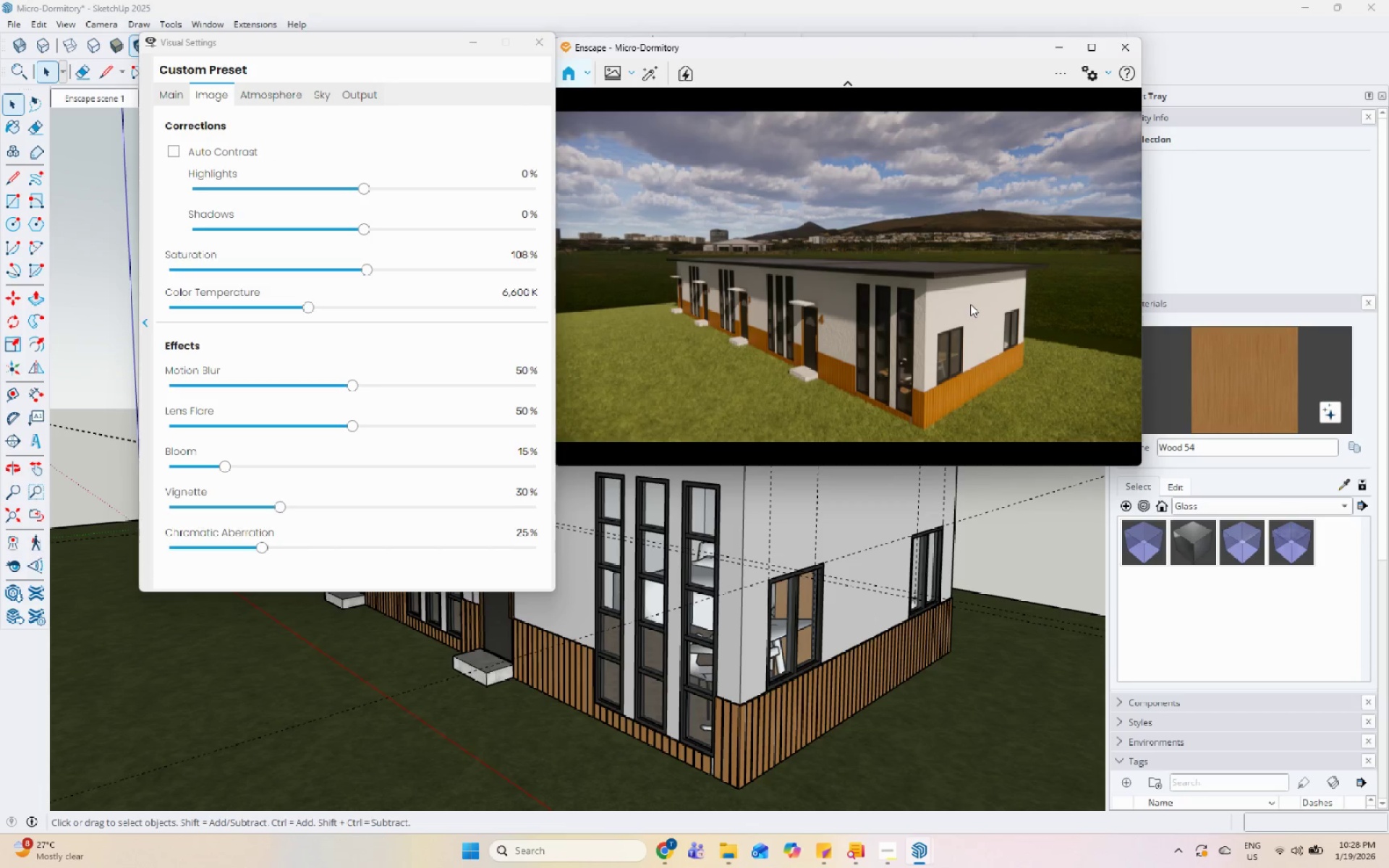 
key(Control+U)
 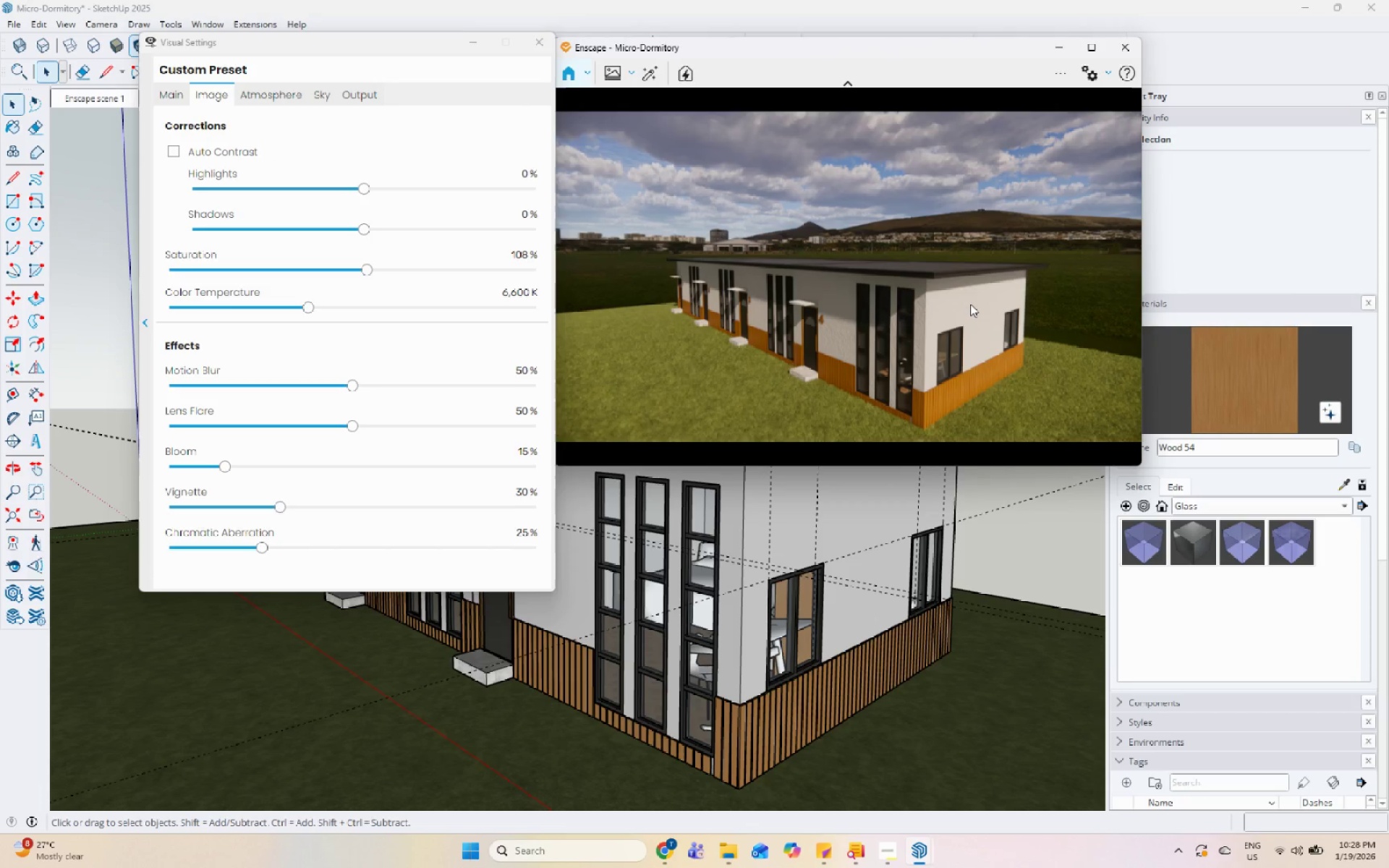 
left_click_drag(start_coordinate=[970, 304], to_coordinate=[848, 278])
 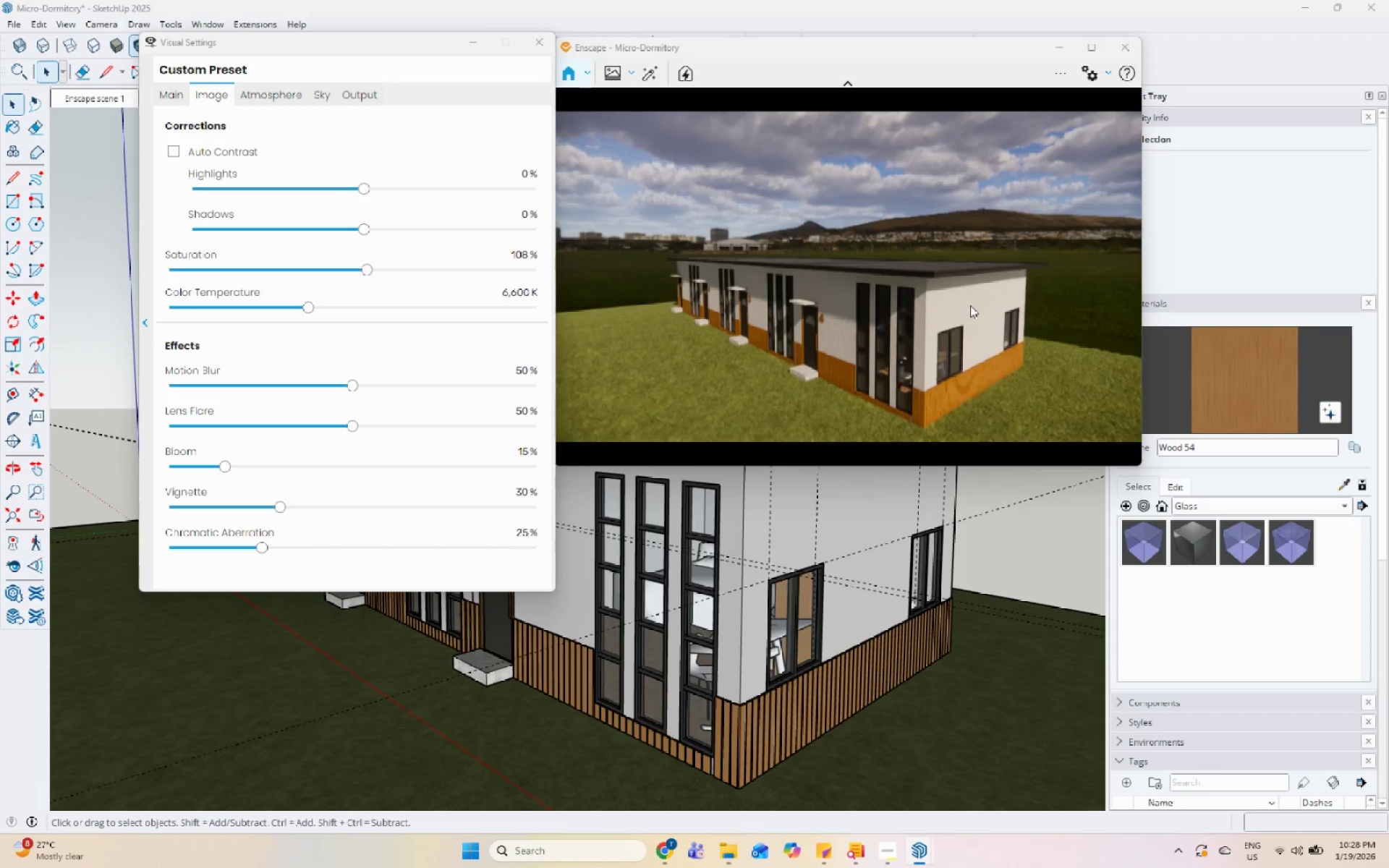 
key(Control+U)
 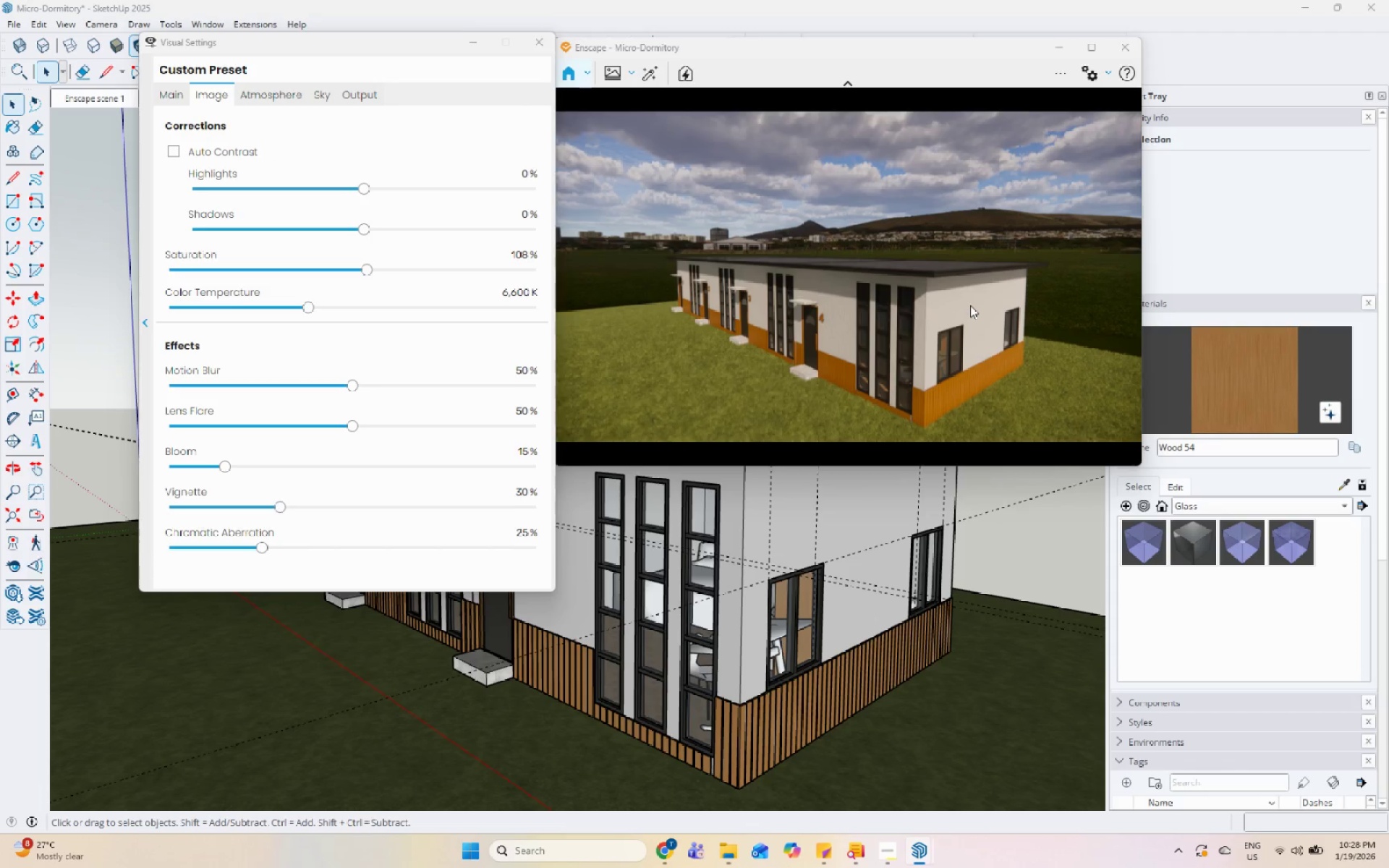 
key(Control+I)
 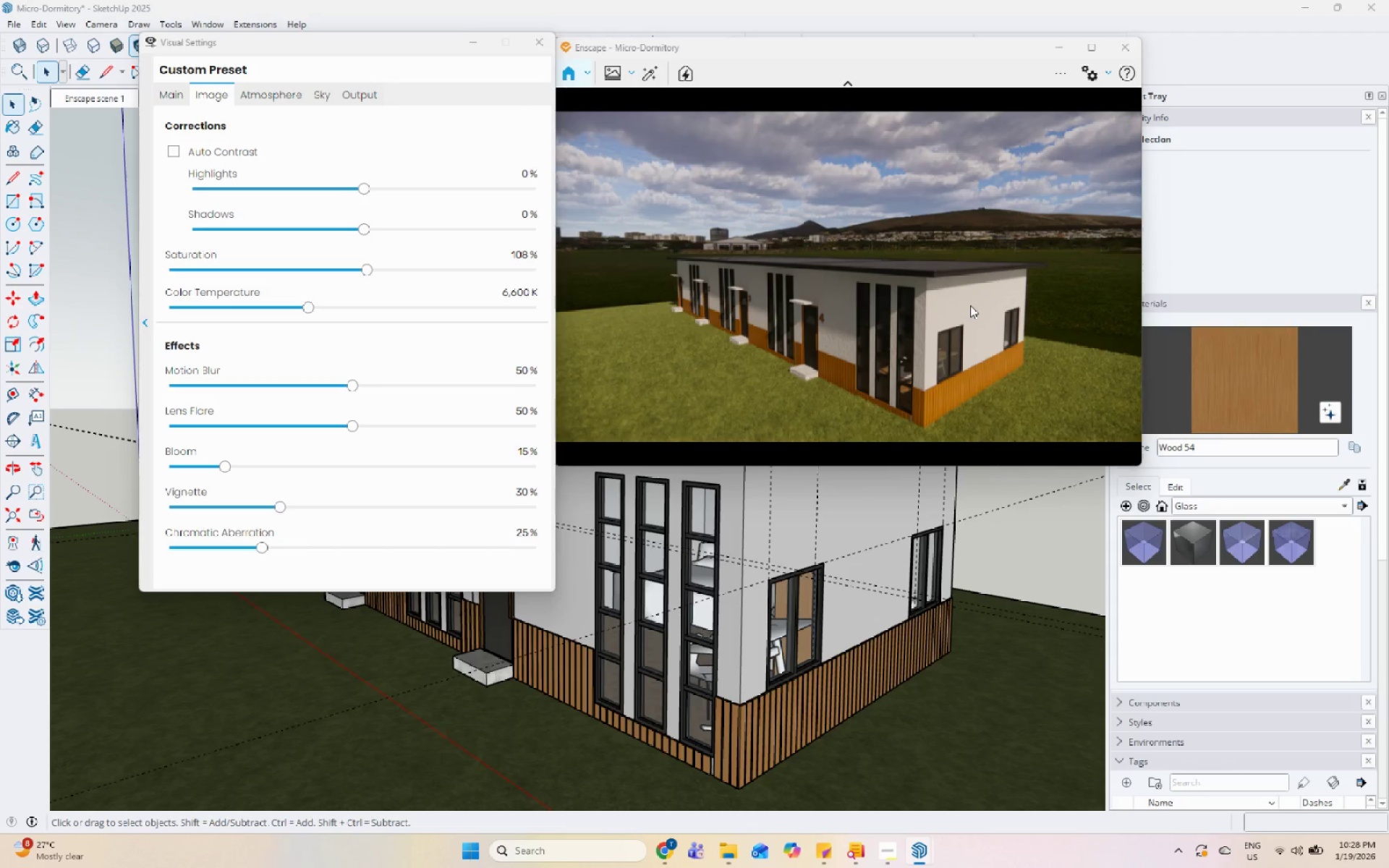 
key(Control+U)
 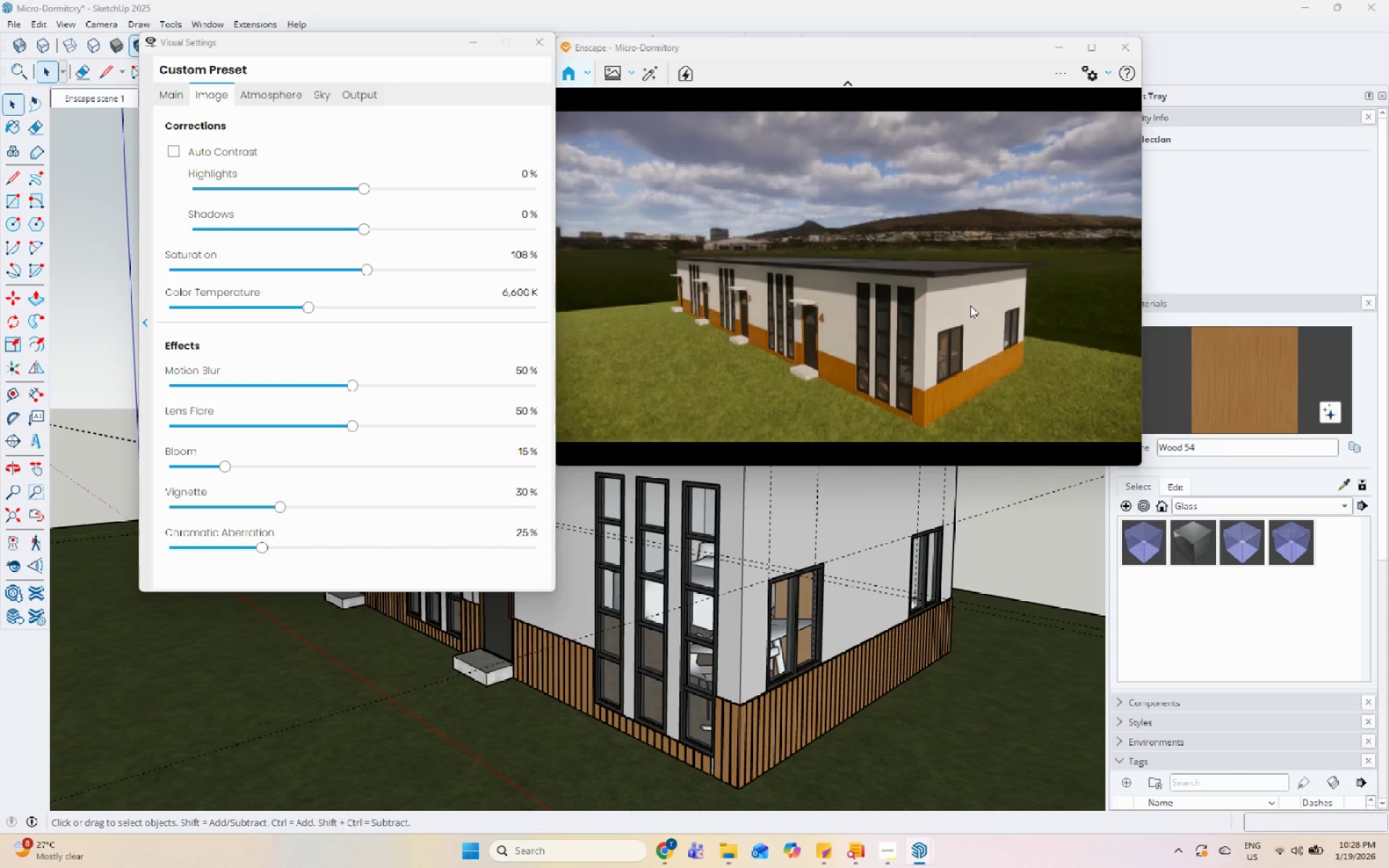 
key(Control+U)
 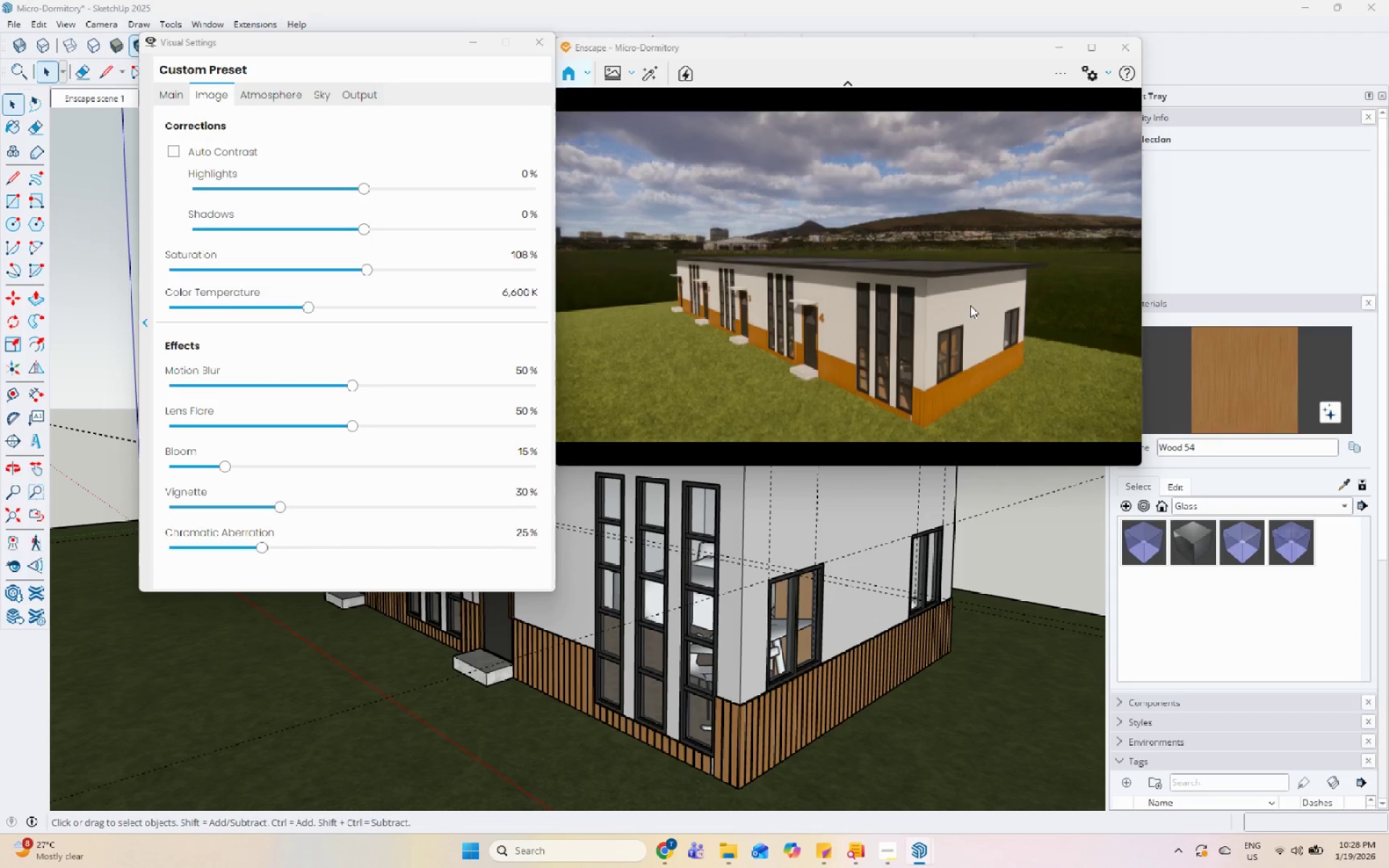 
key(Control+U)
 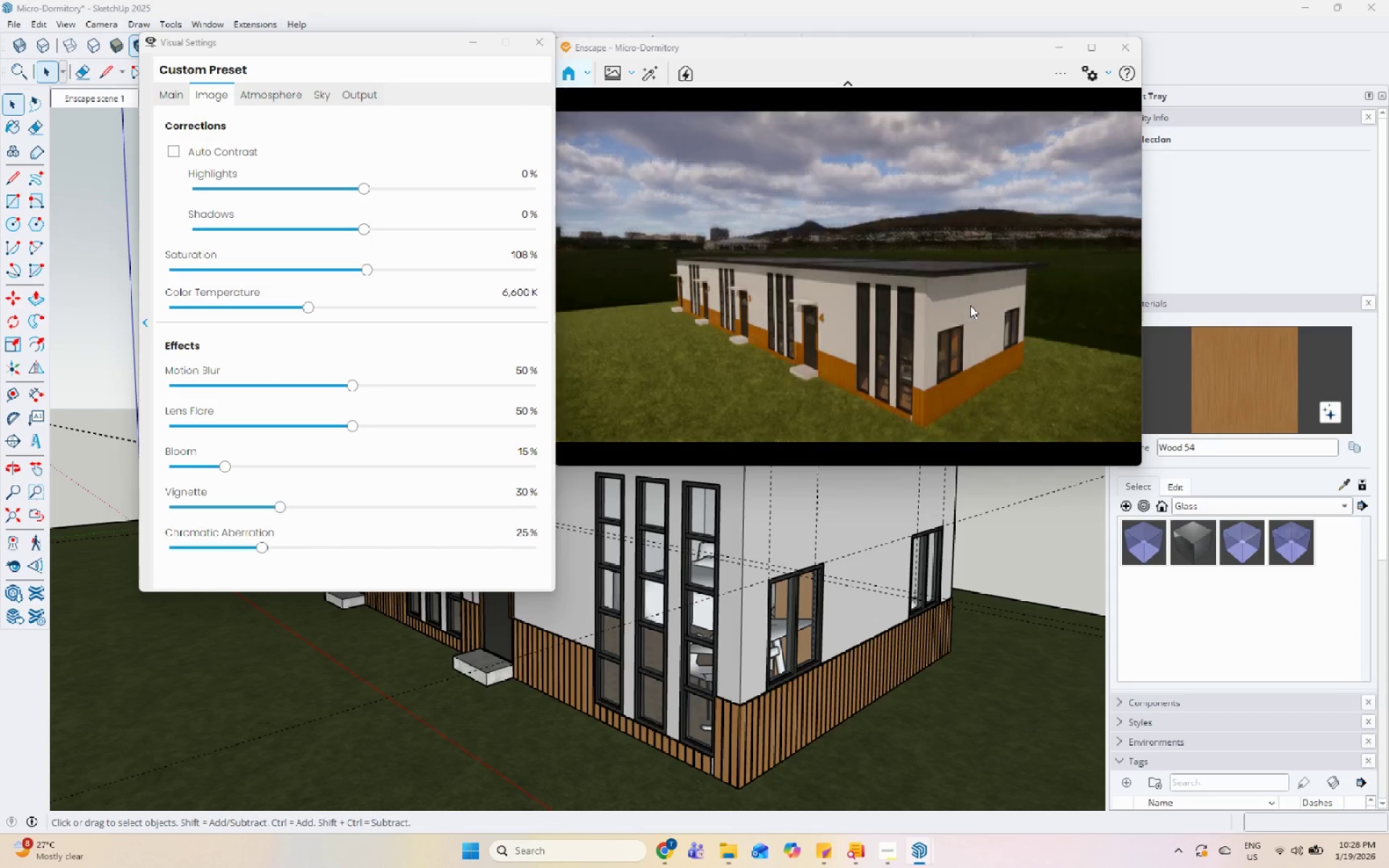 
key(Control+U)
 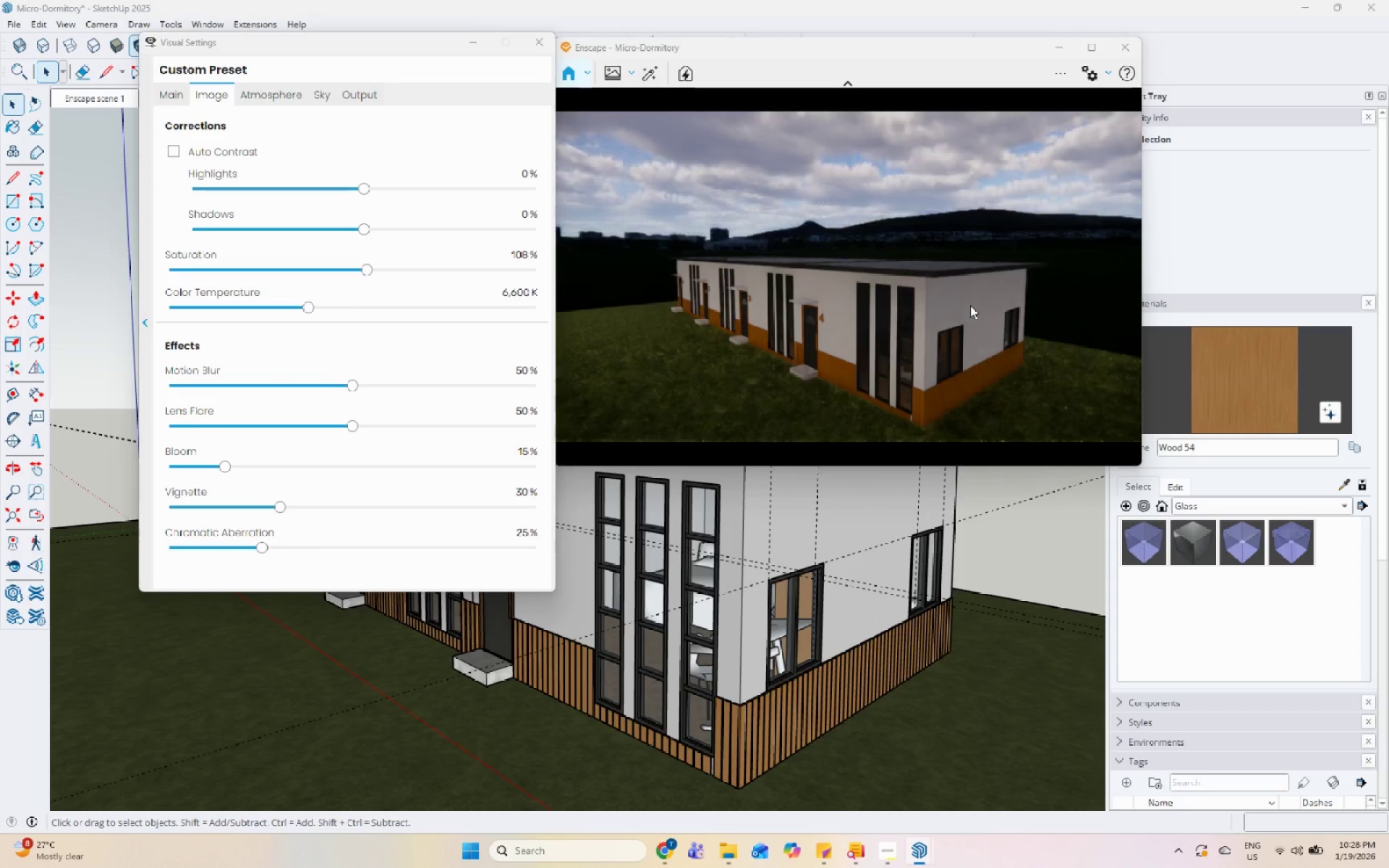 
key(Control+U)
 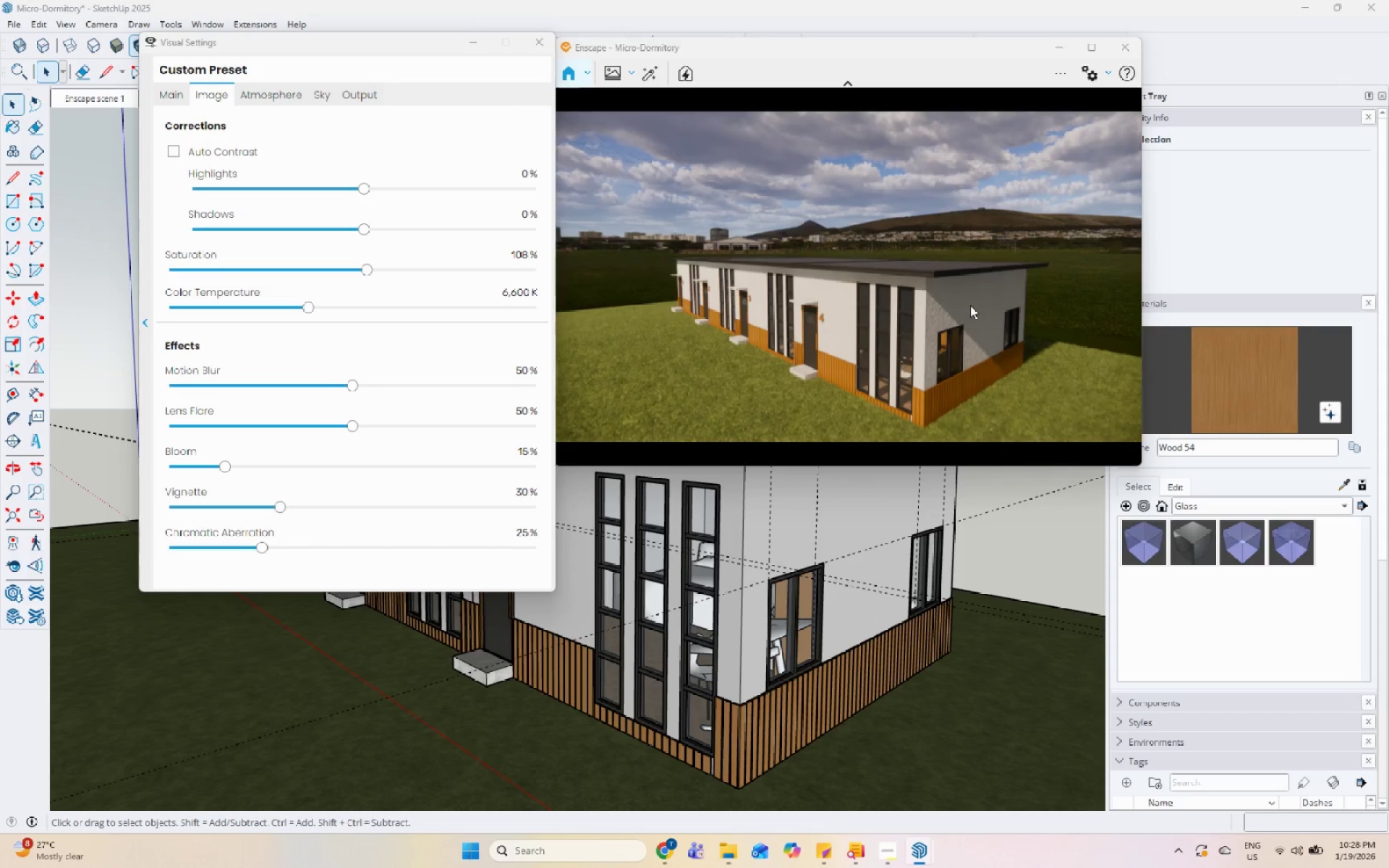 
key(Control+U)
 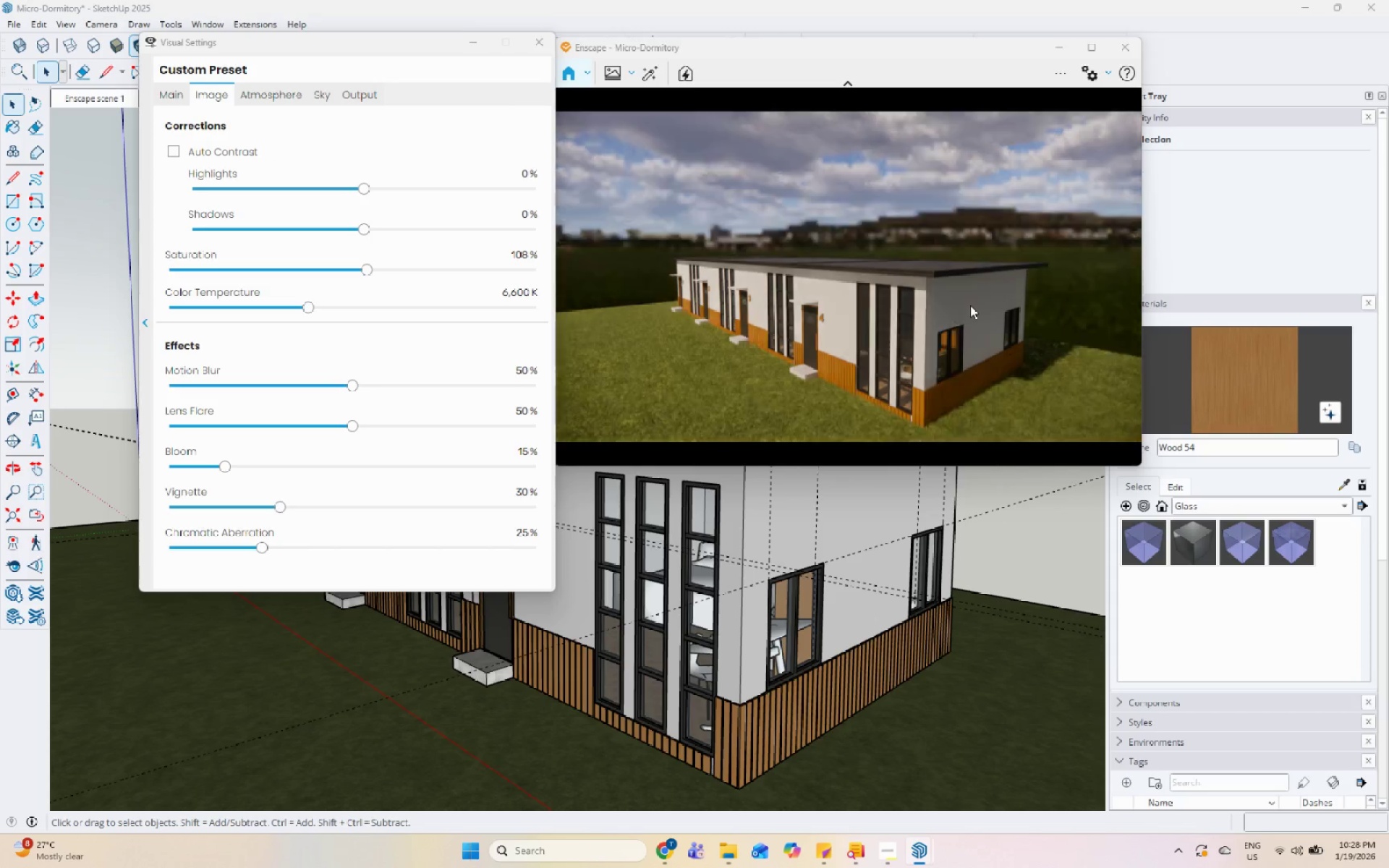 
key(Control+U)
 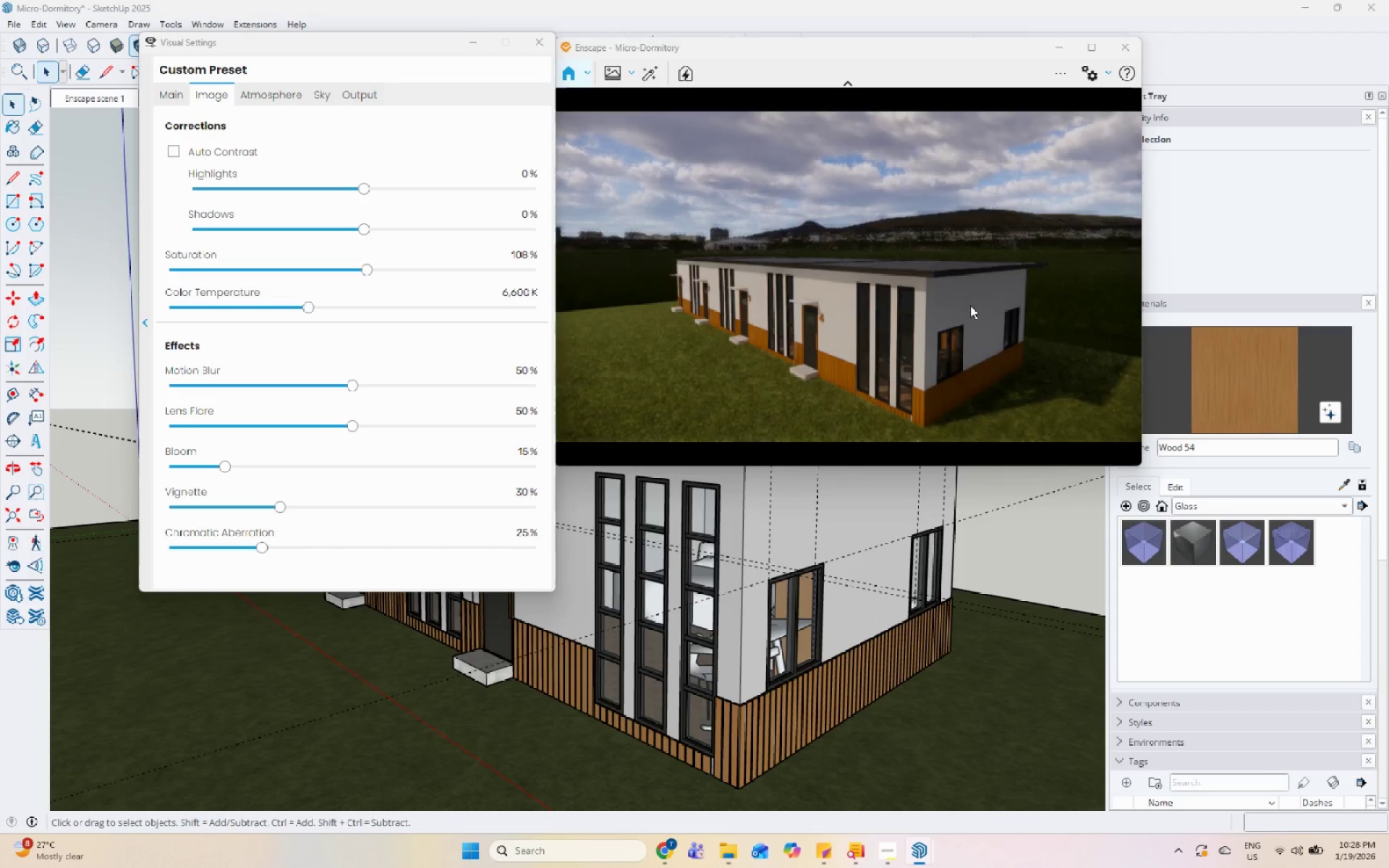 
key(Control+U)
 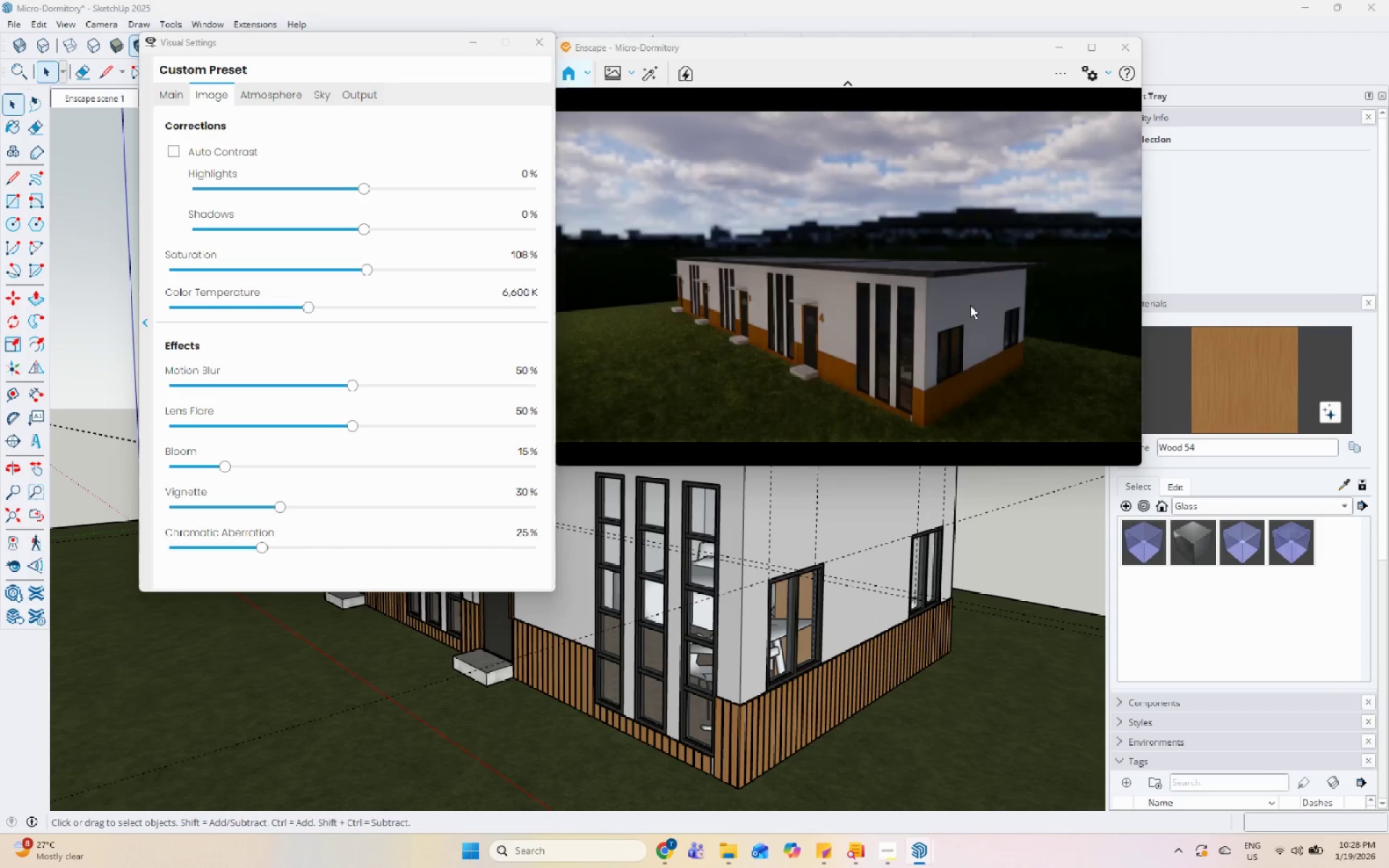 
key(Control+U)
 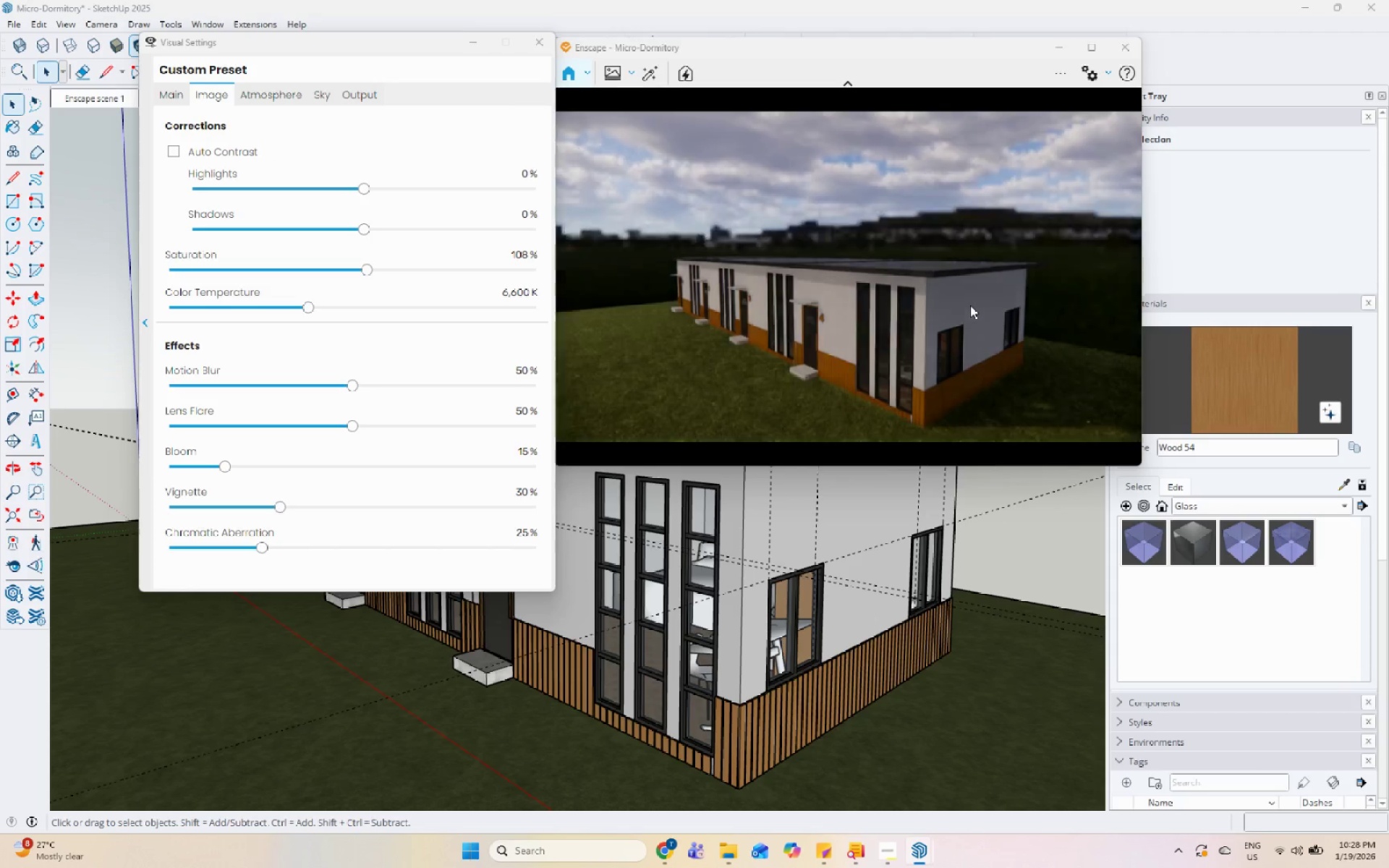 
key(Control+U)
 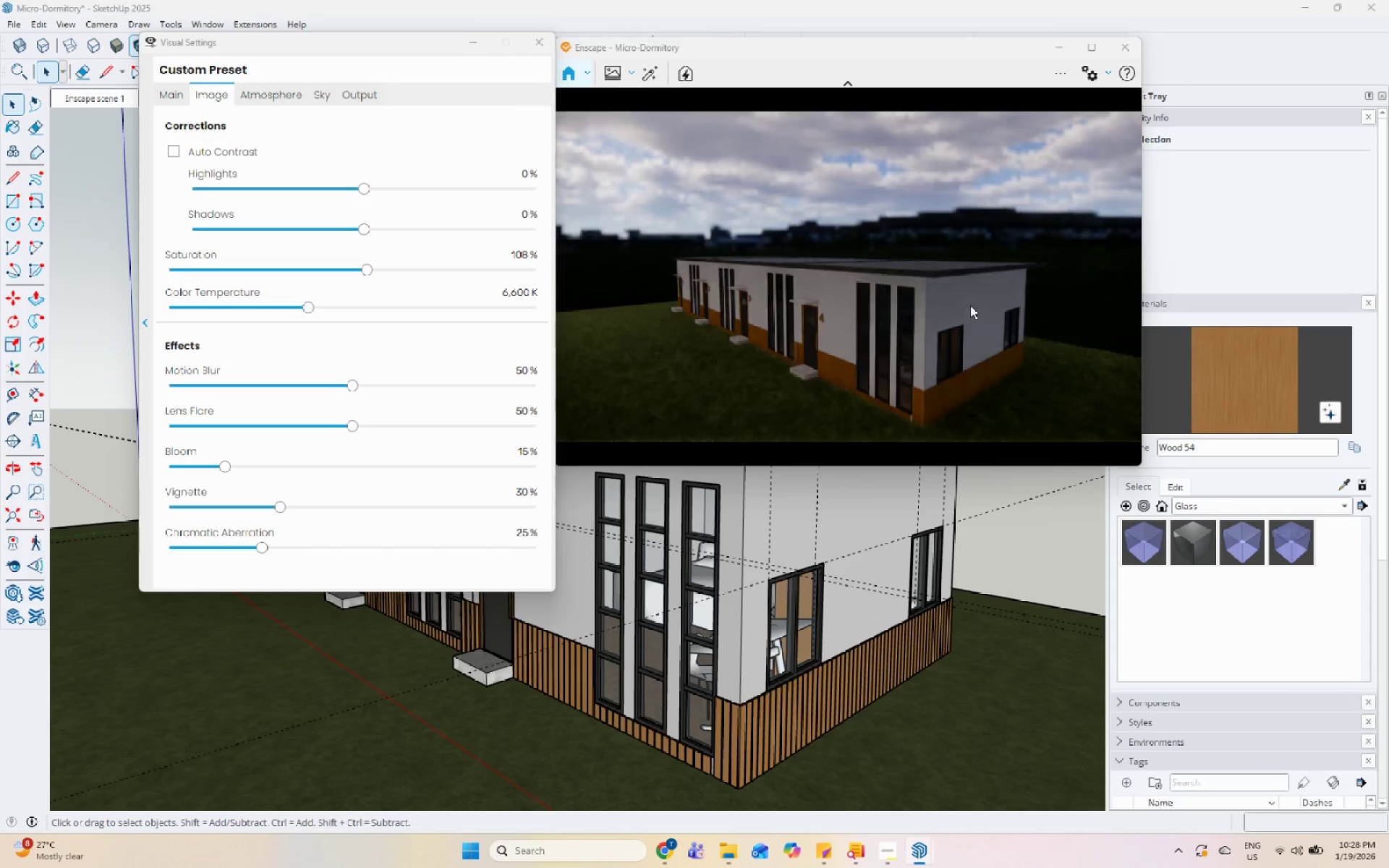 
key(Control+U)
 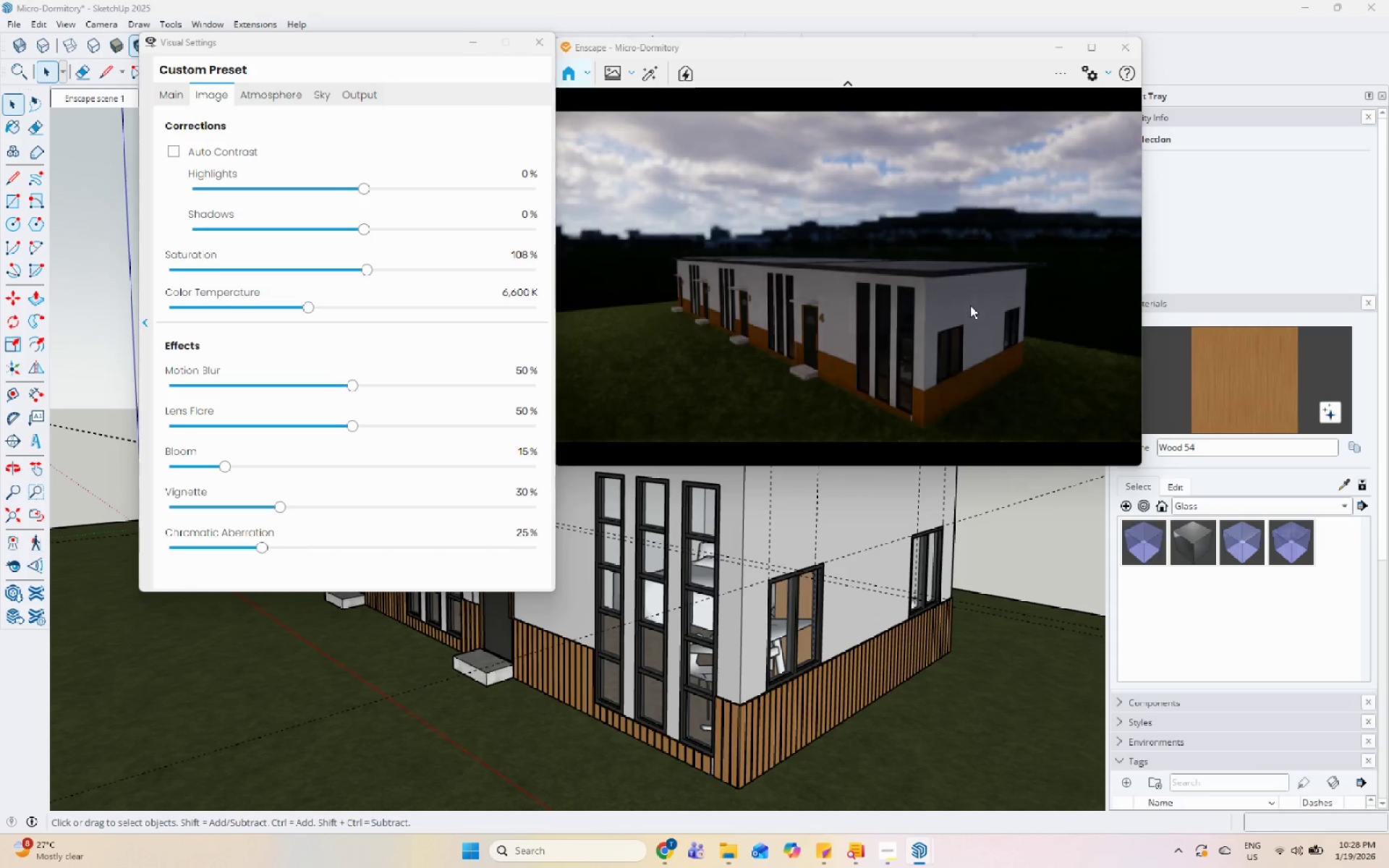 
key(Control+U)
 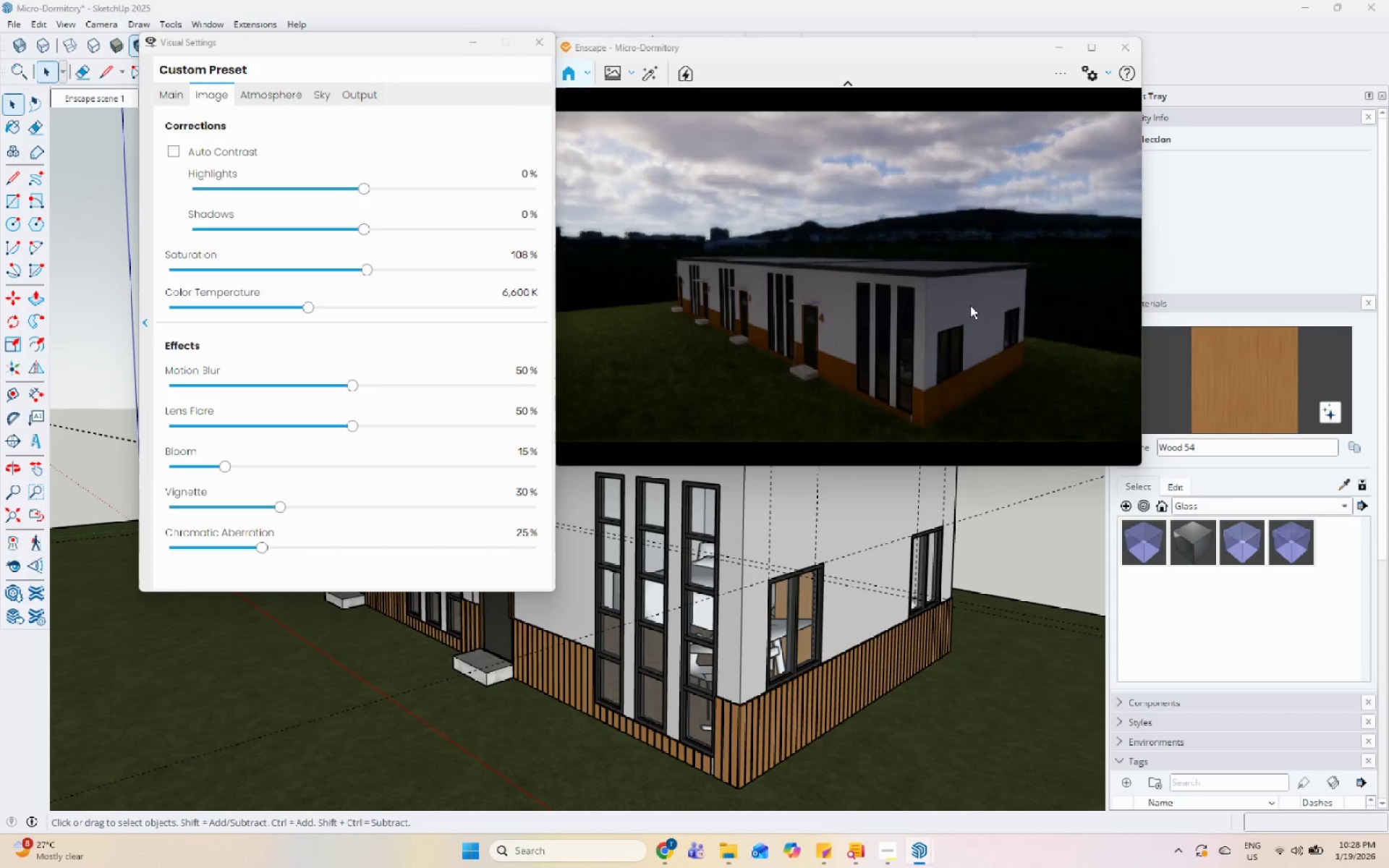 
key(Control+U)
 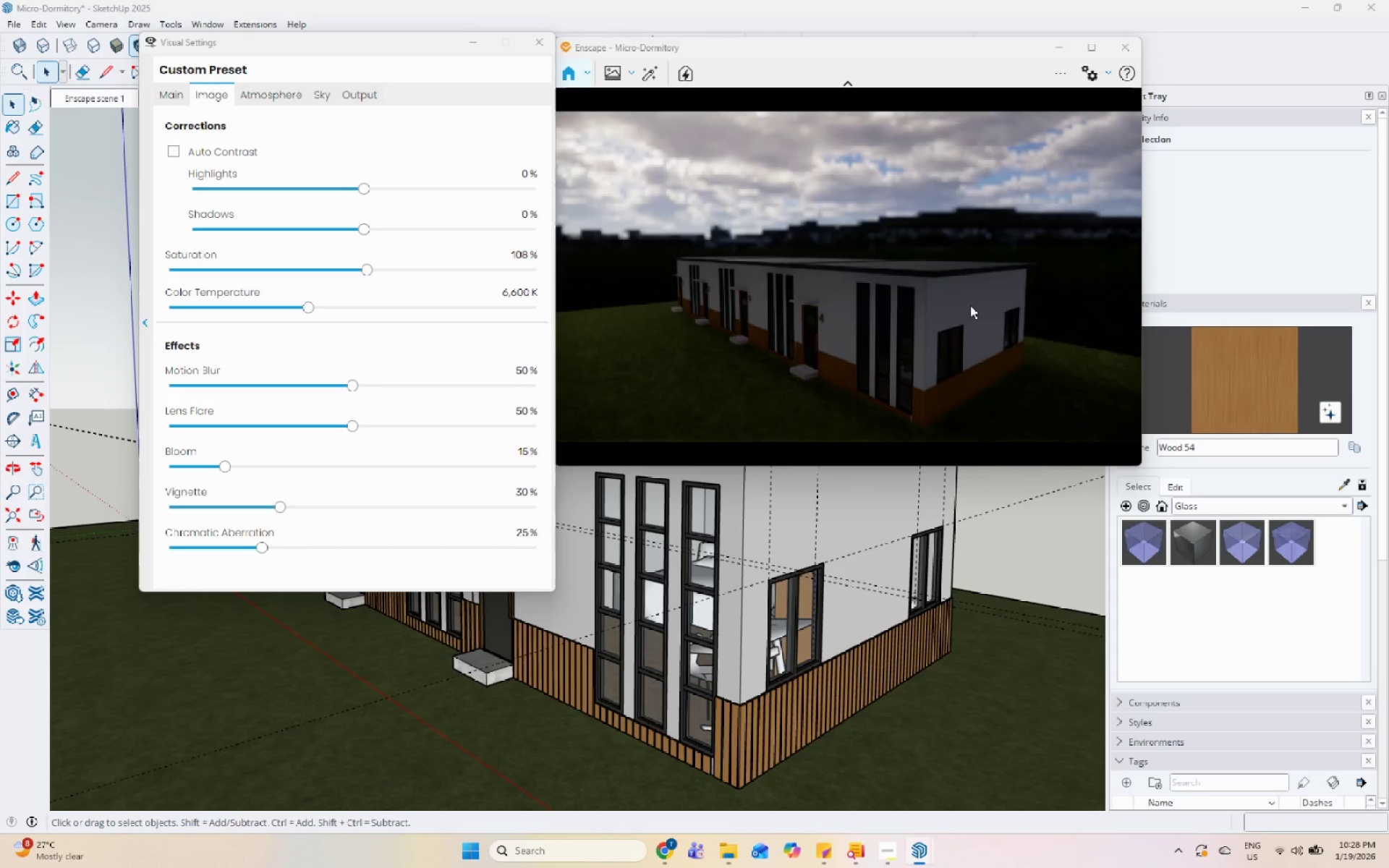 
key(Control+U)
 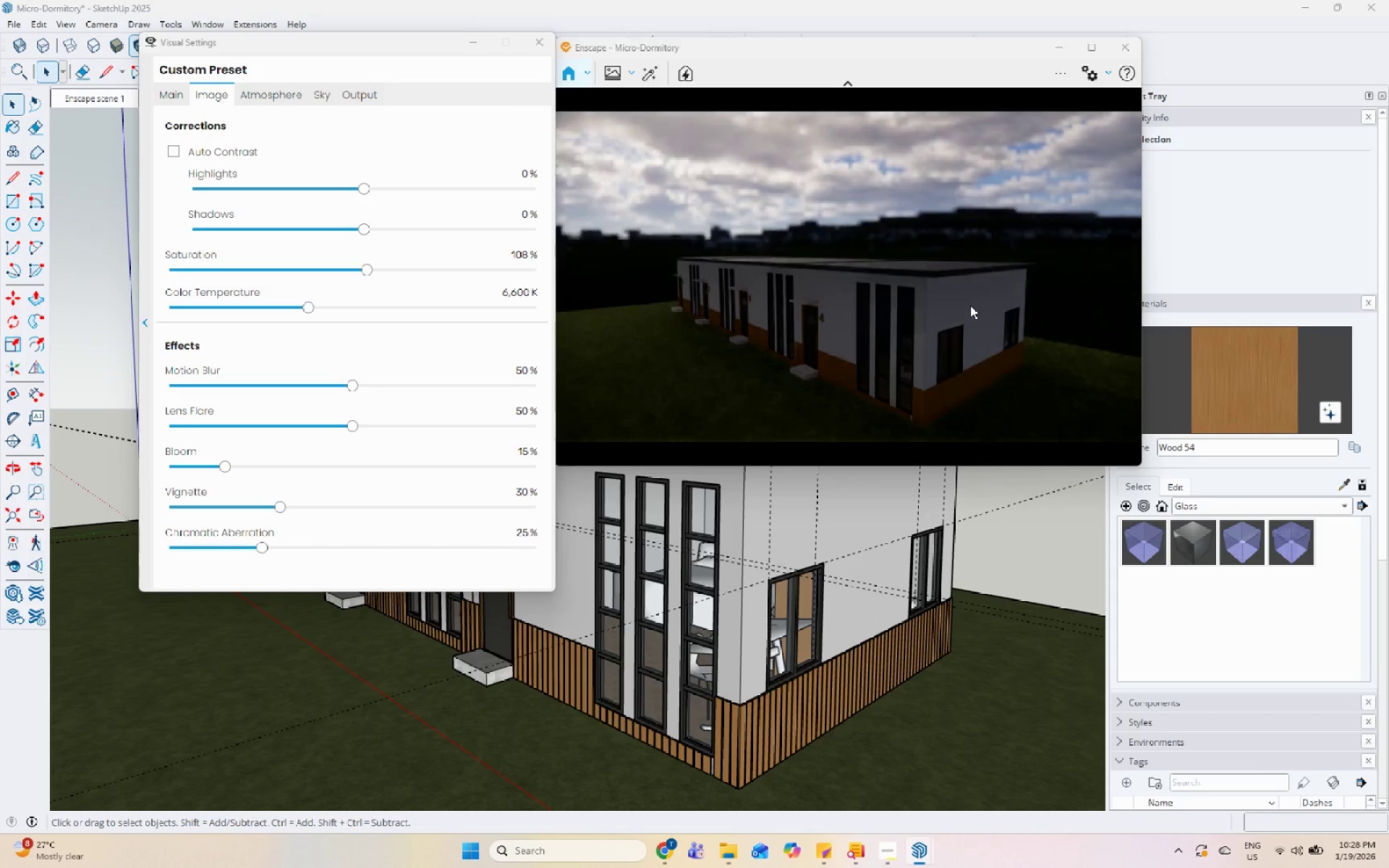 
key(Control+U)
 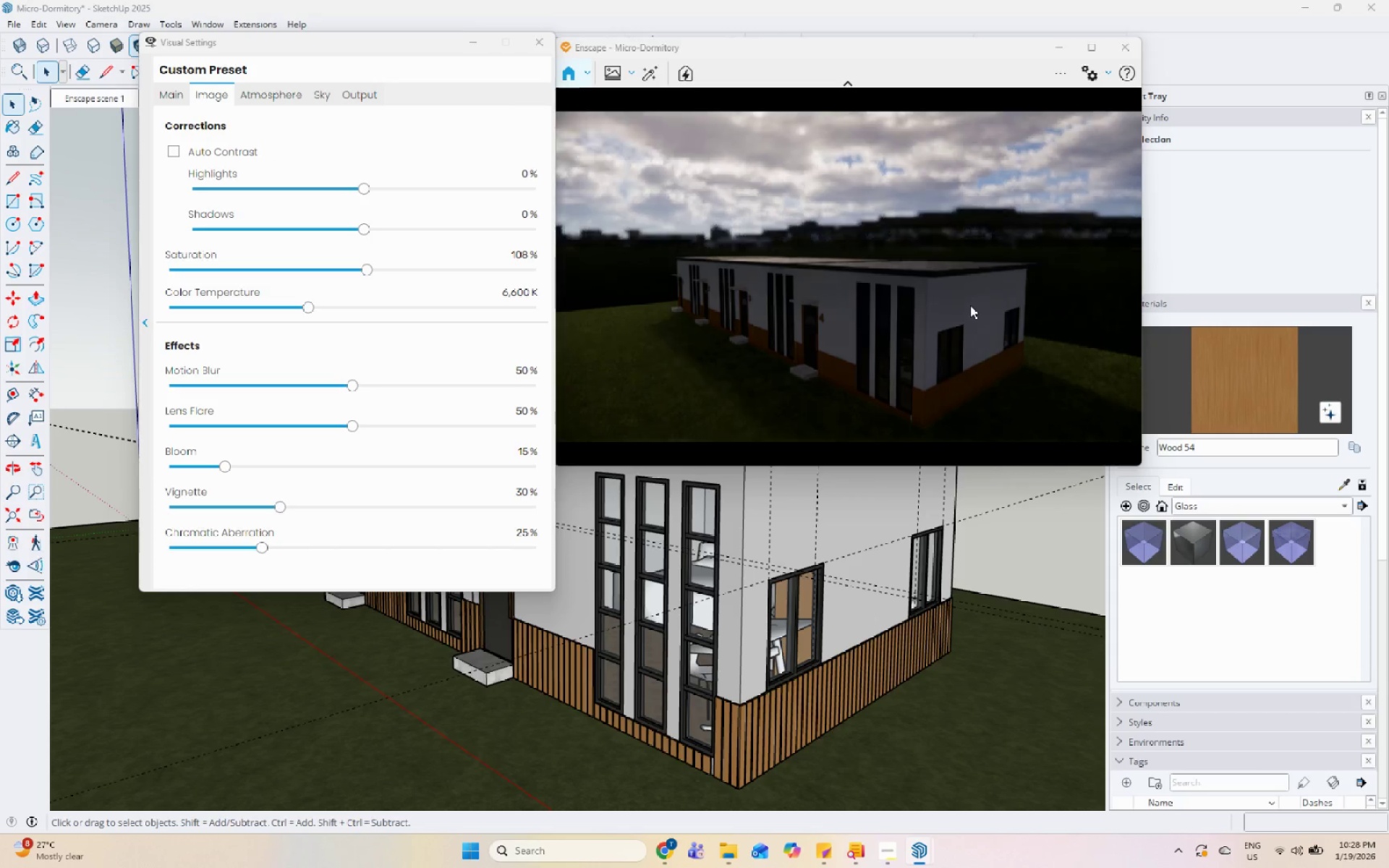 
key(Control+U)
 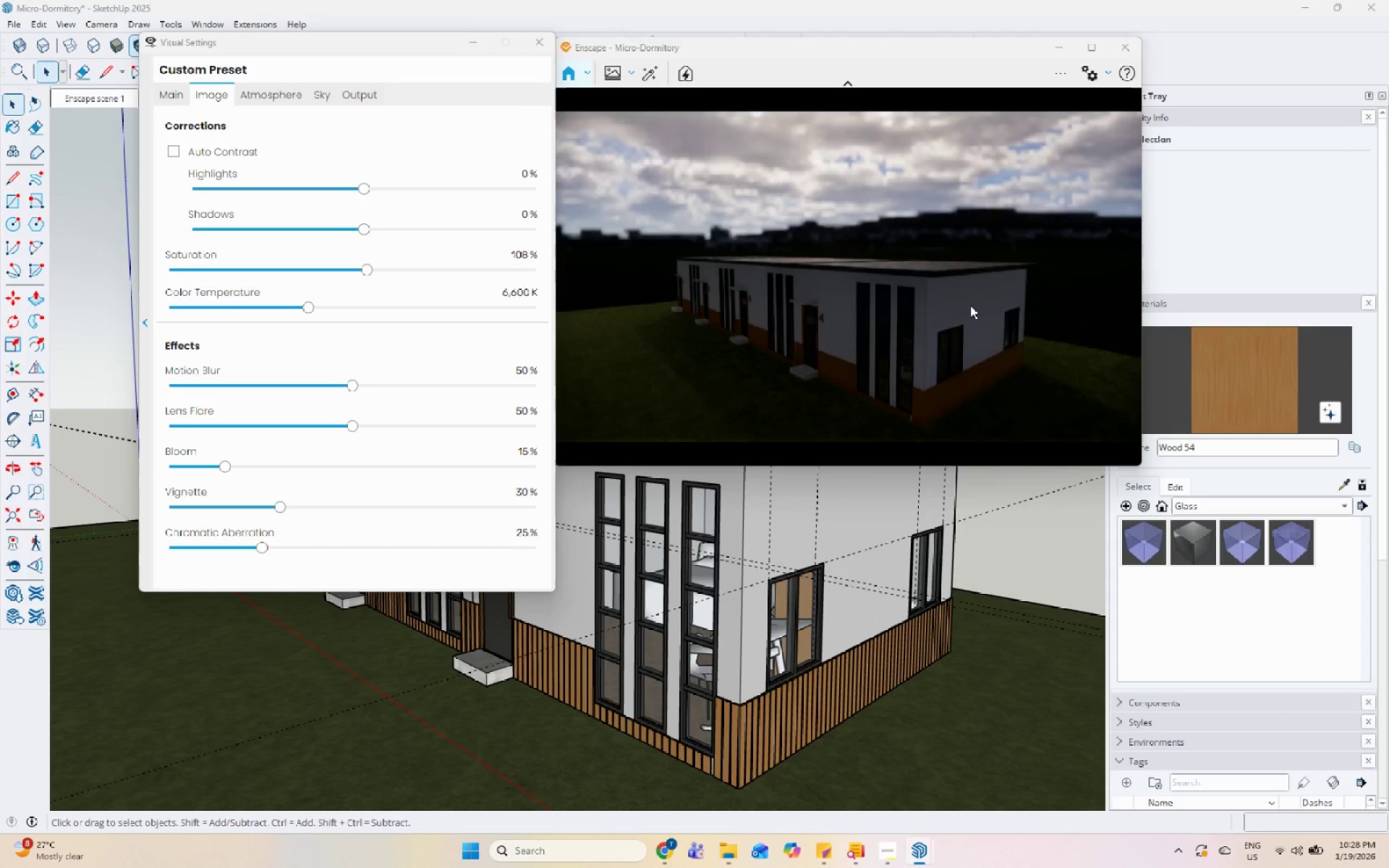 
key(Control+U)
 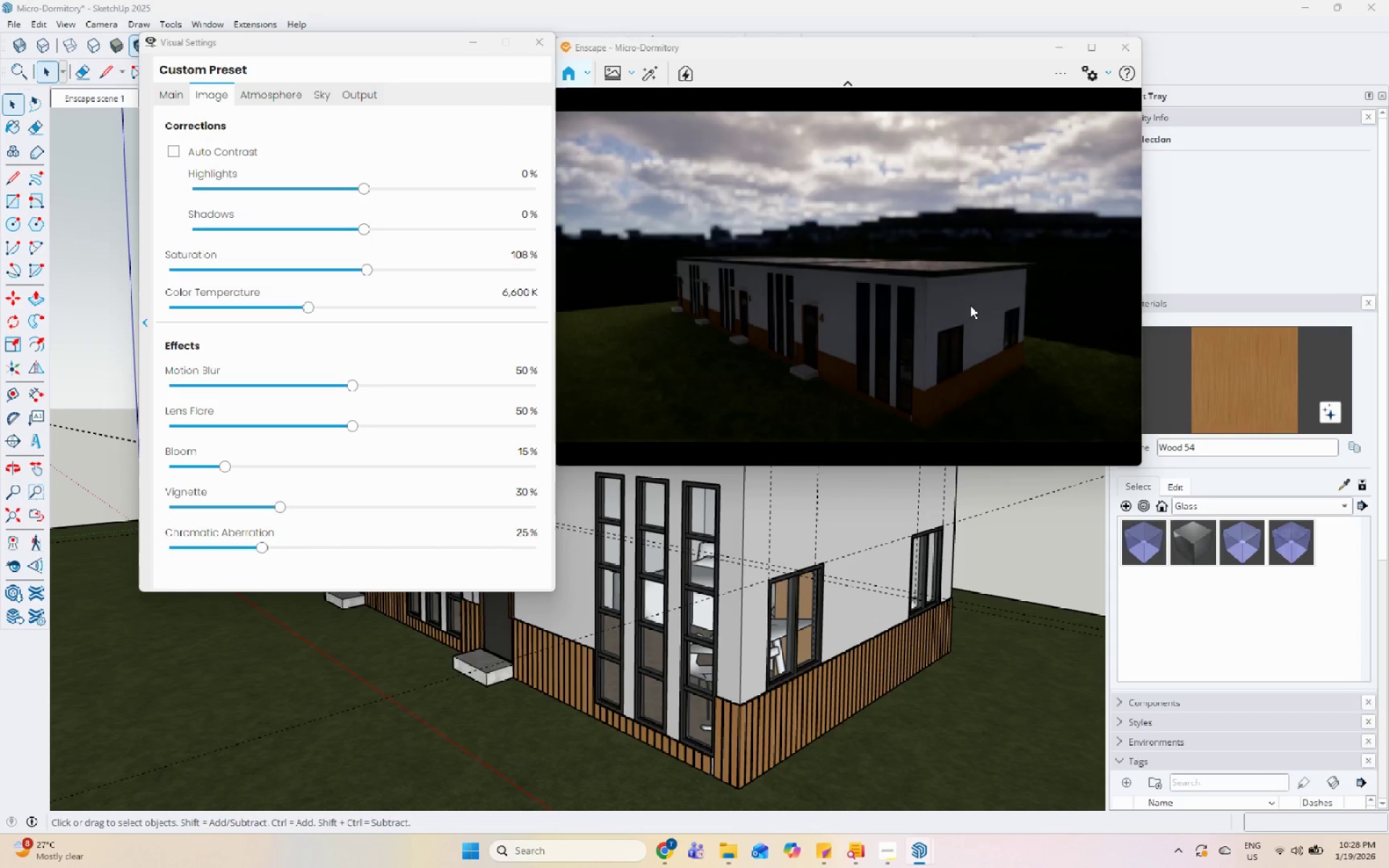 
key(Control+U)
 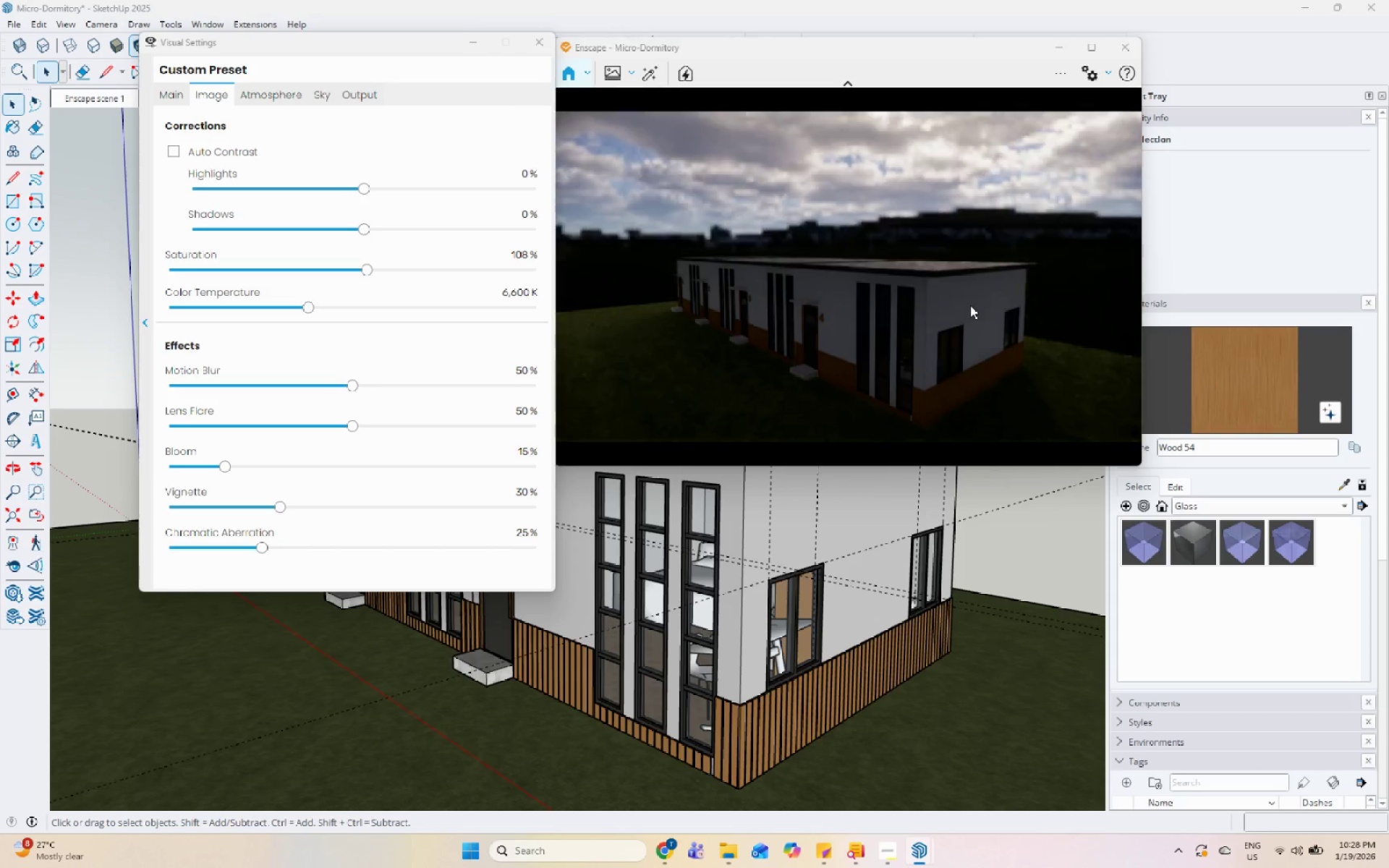 
key(Control+U)
 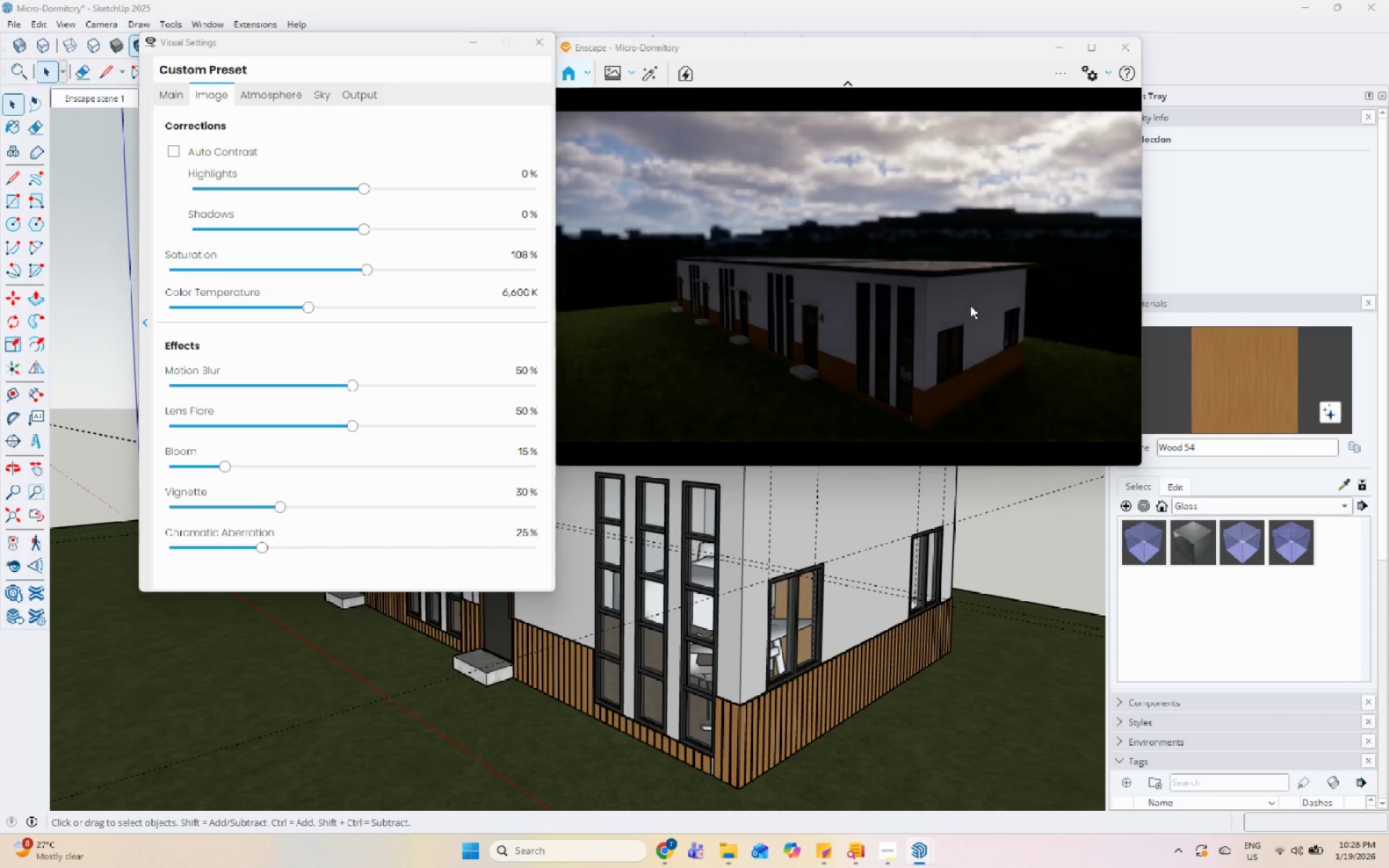 
key(Control+U)
 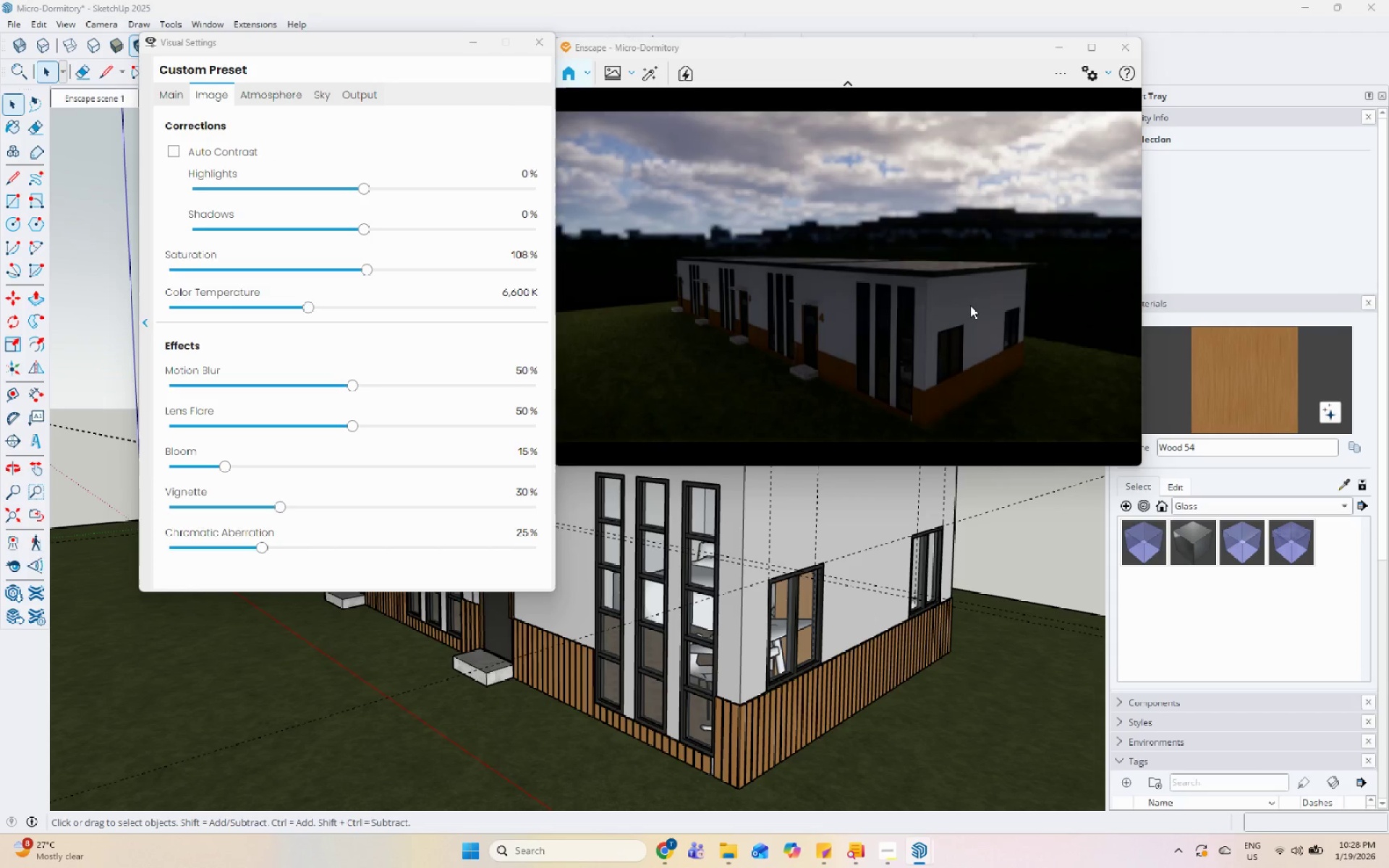 
key(Control+U)
 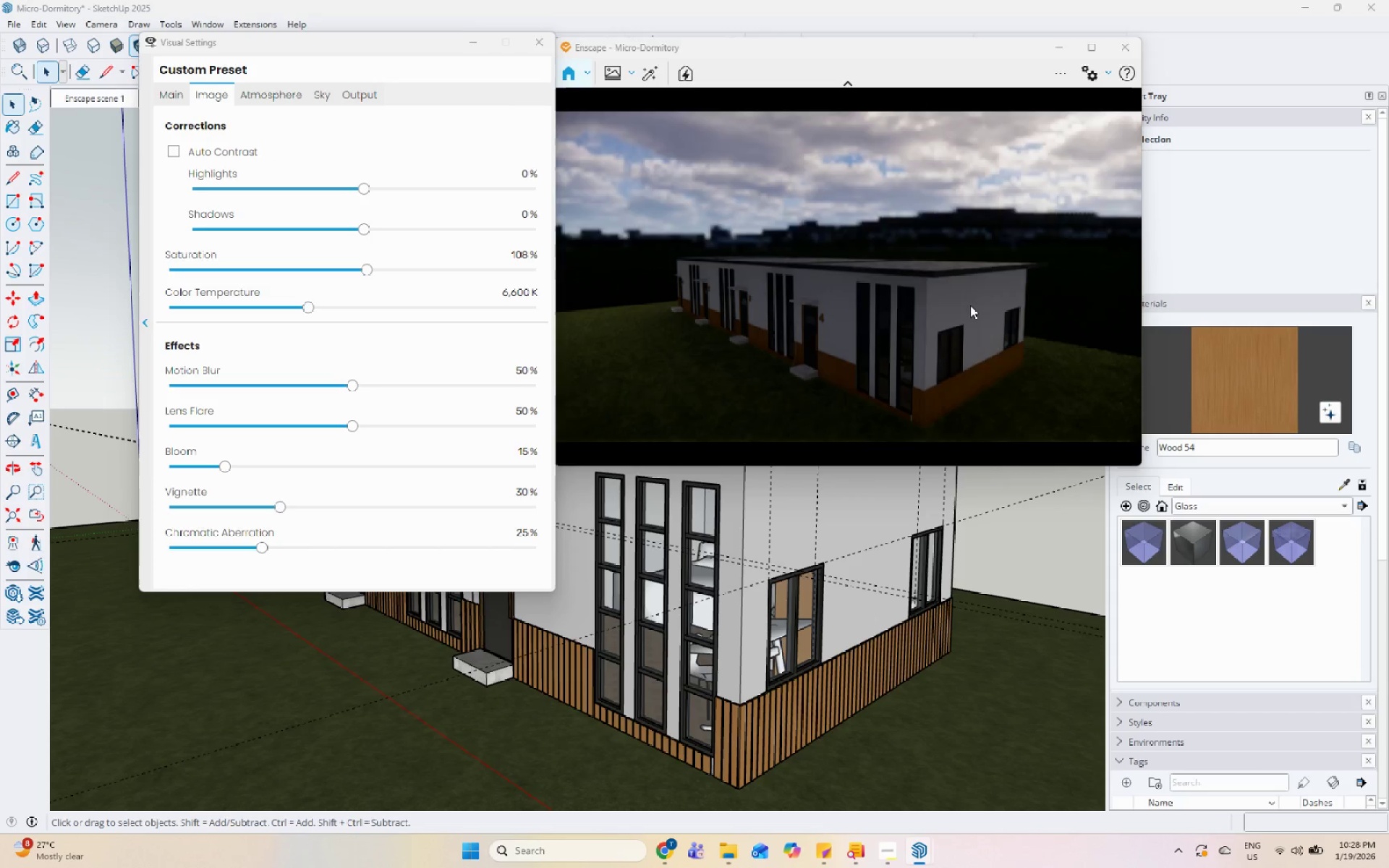 
key(Control+U)
 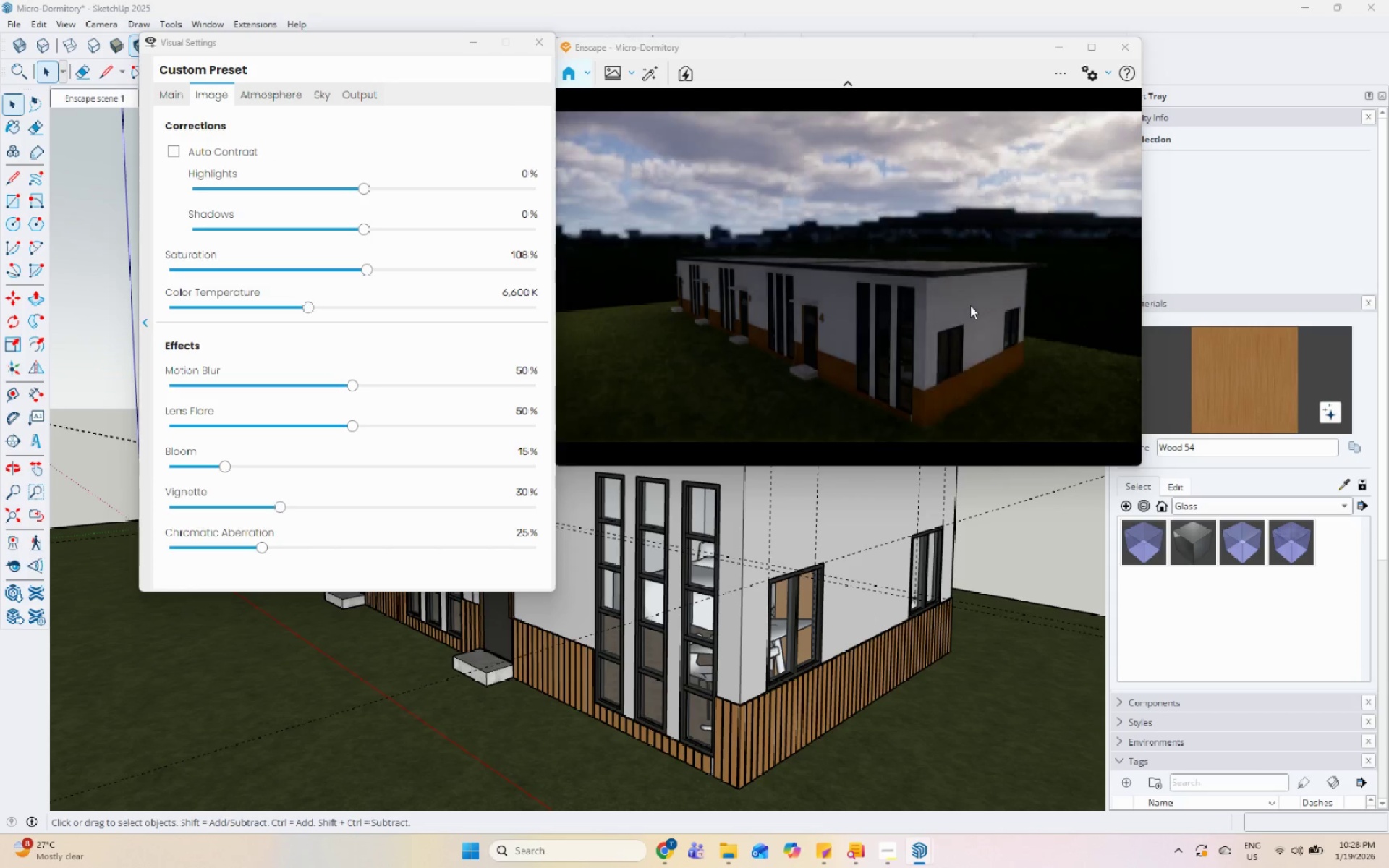 
key(Control+U)
 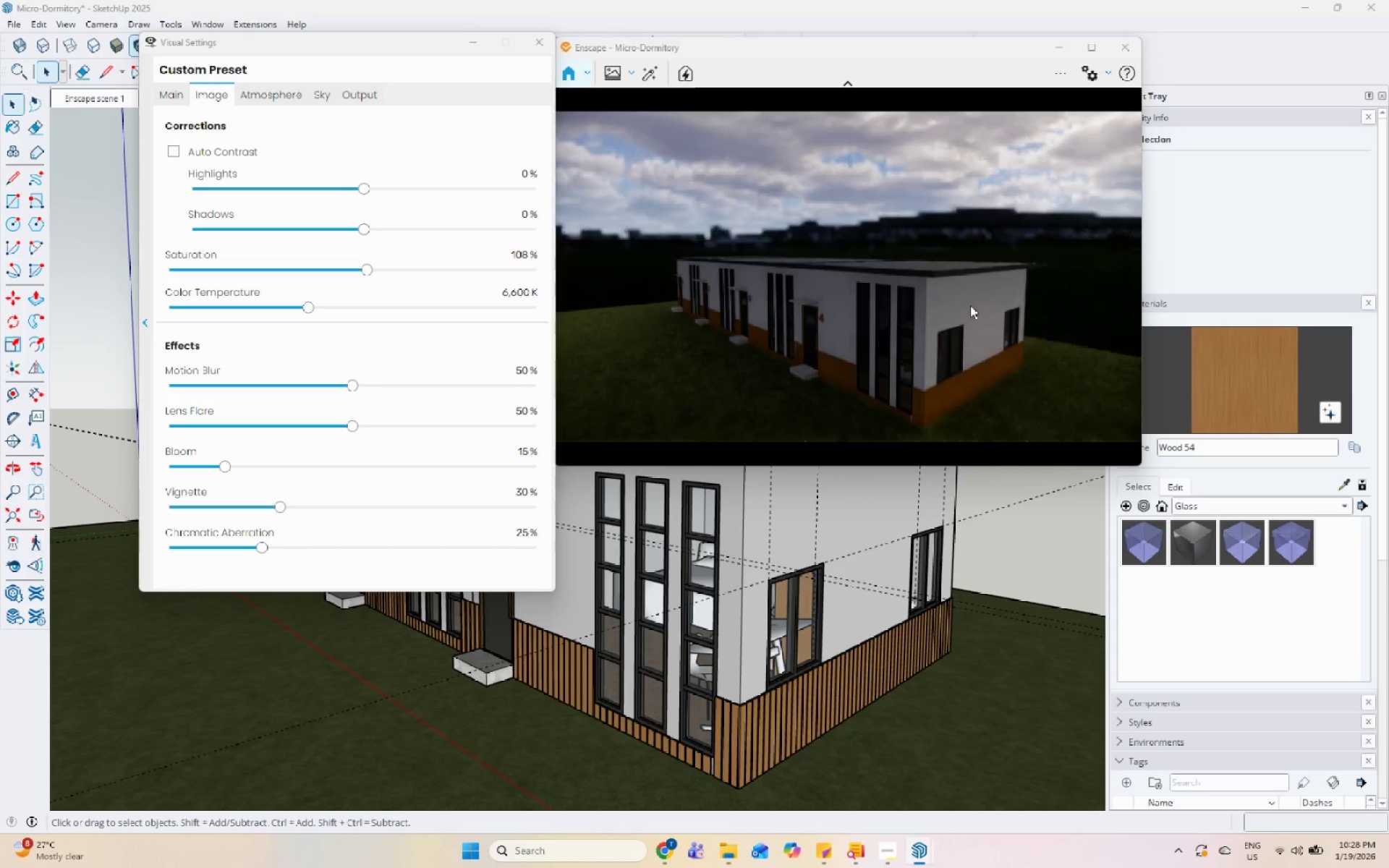 
key(Control+U)
 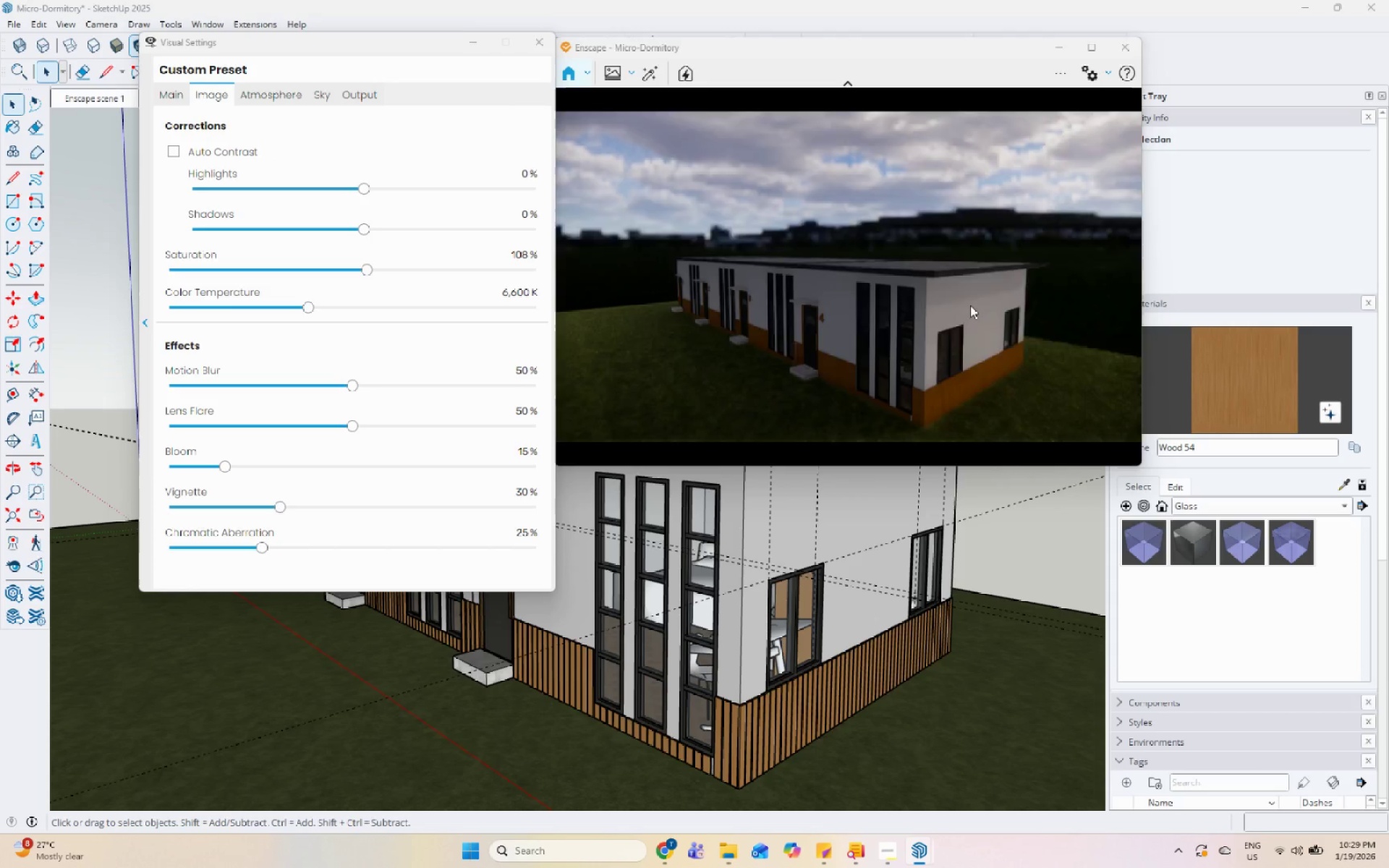 
key(Control+U)
 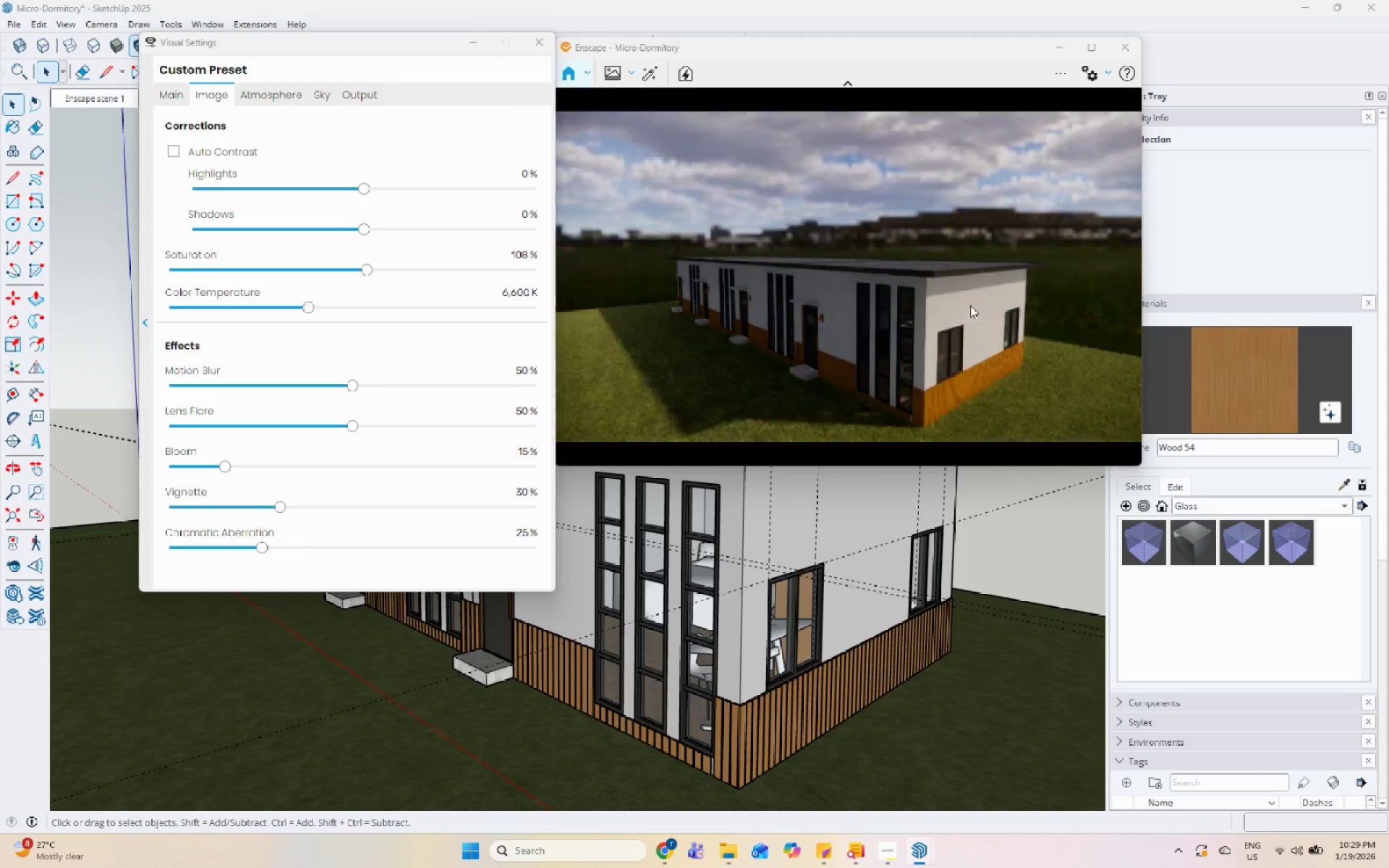 
key(Control+U)
 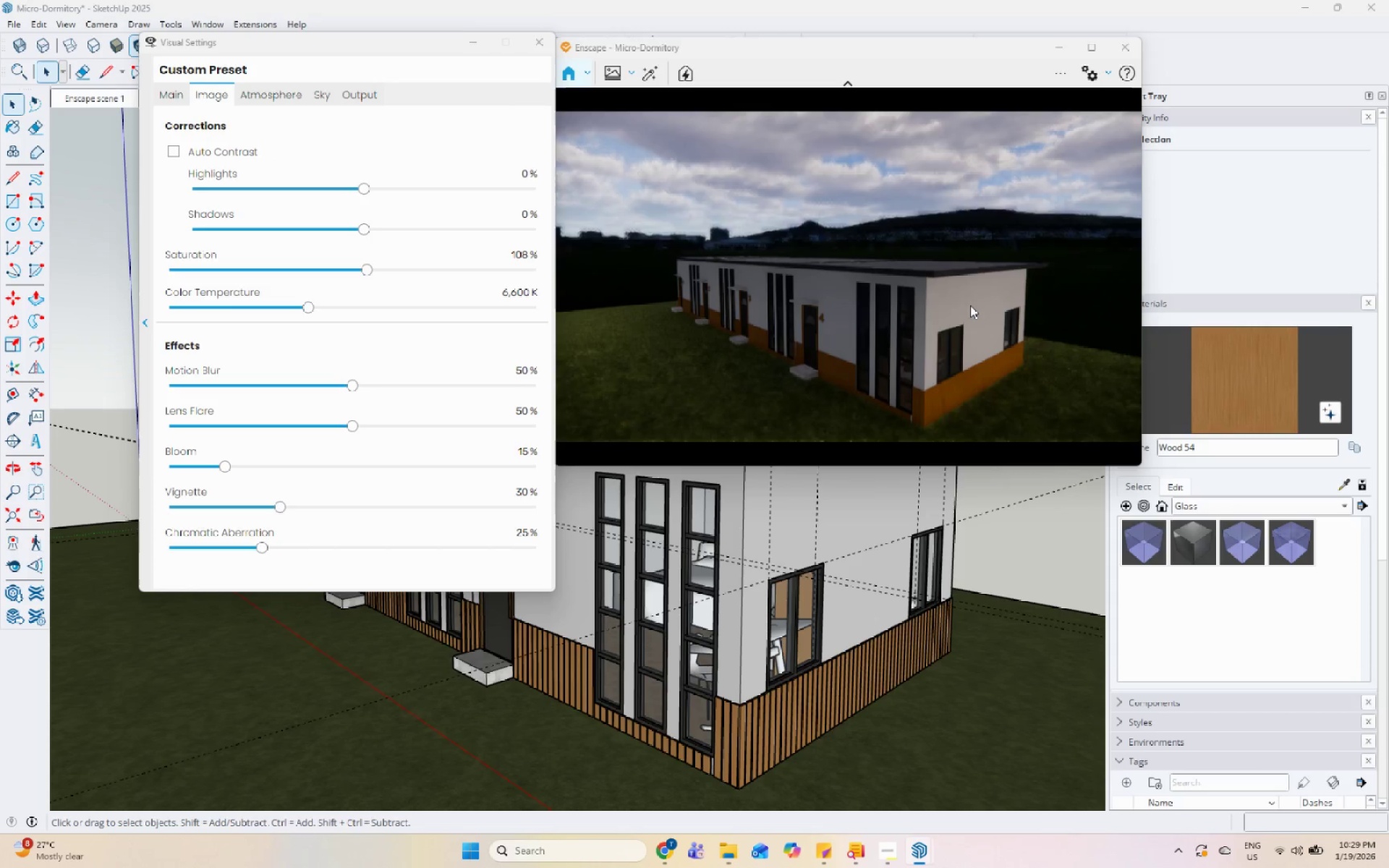 
key(Control+U)
 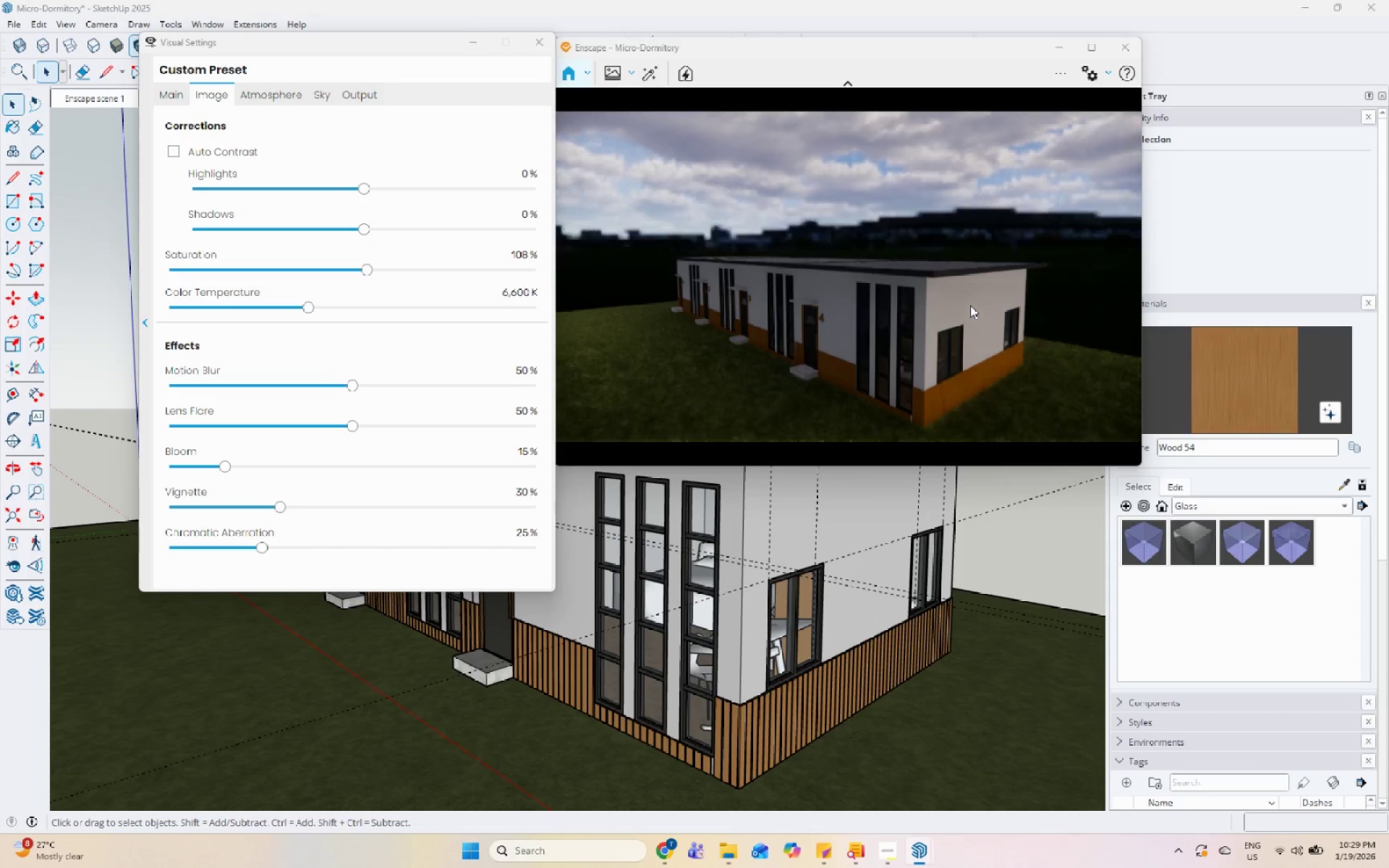 
key(Control+U)
 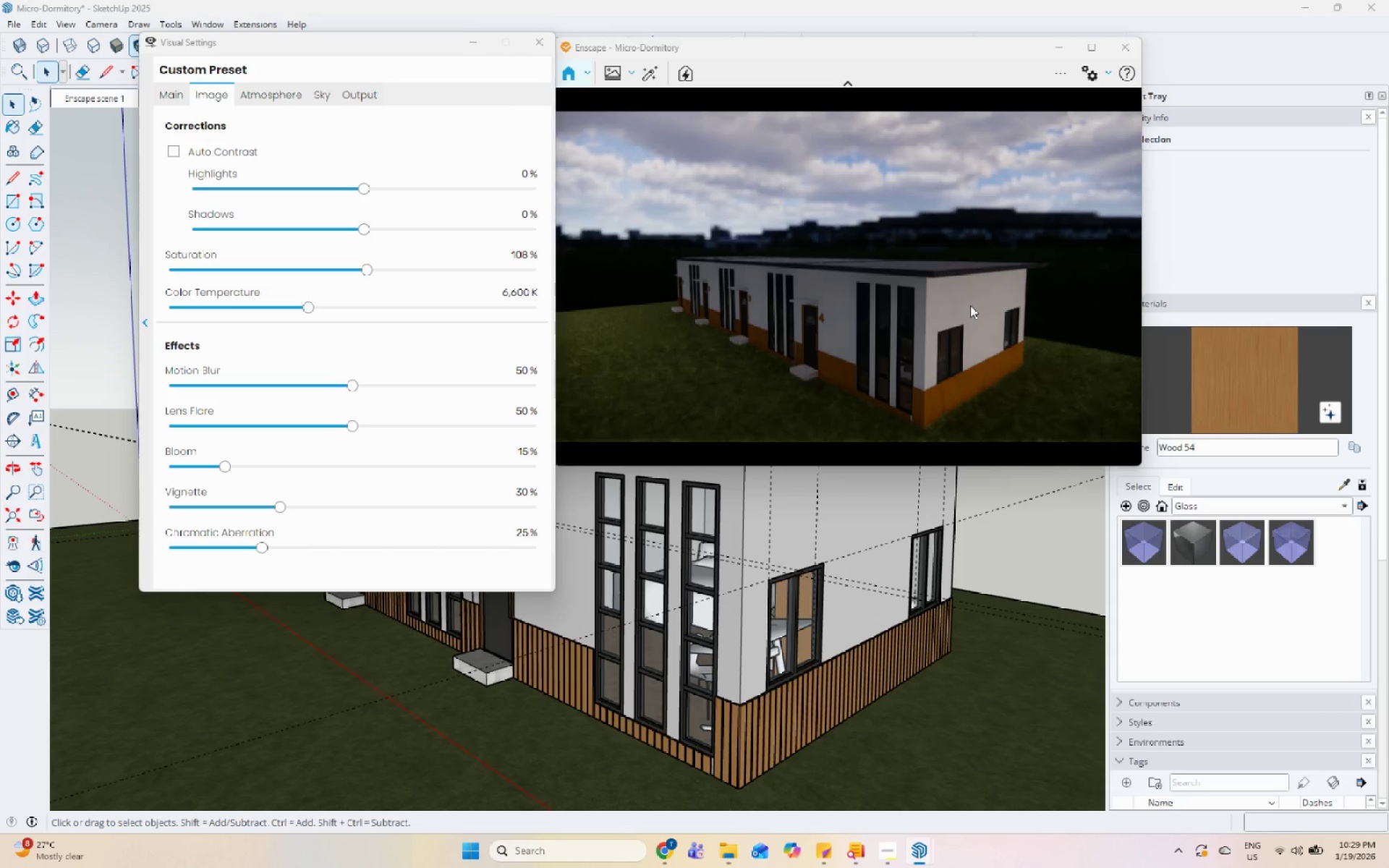 
key(Control+U)
 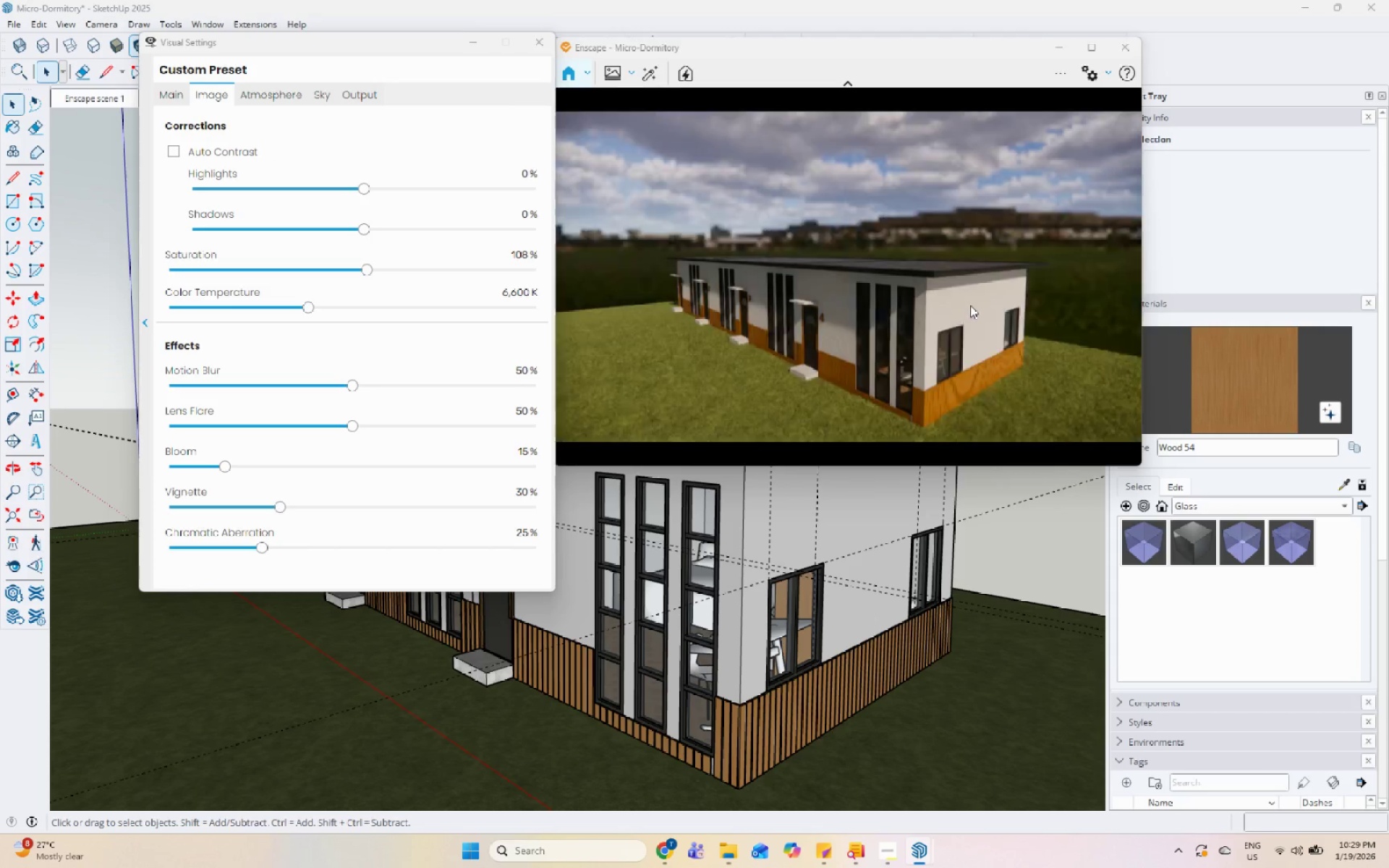 
key(Control+U)
 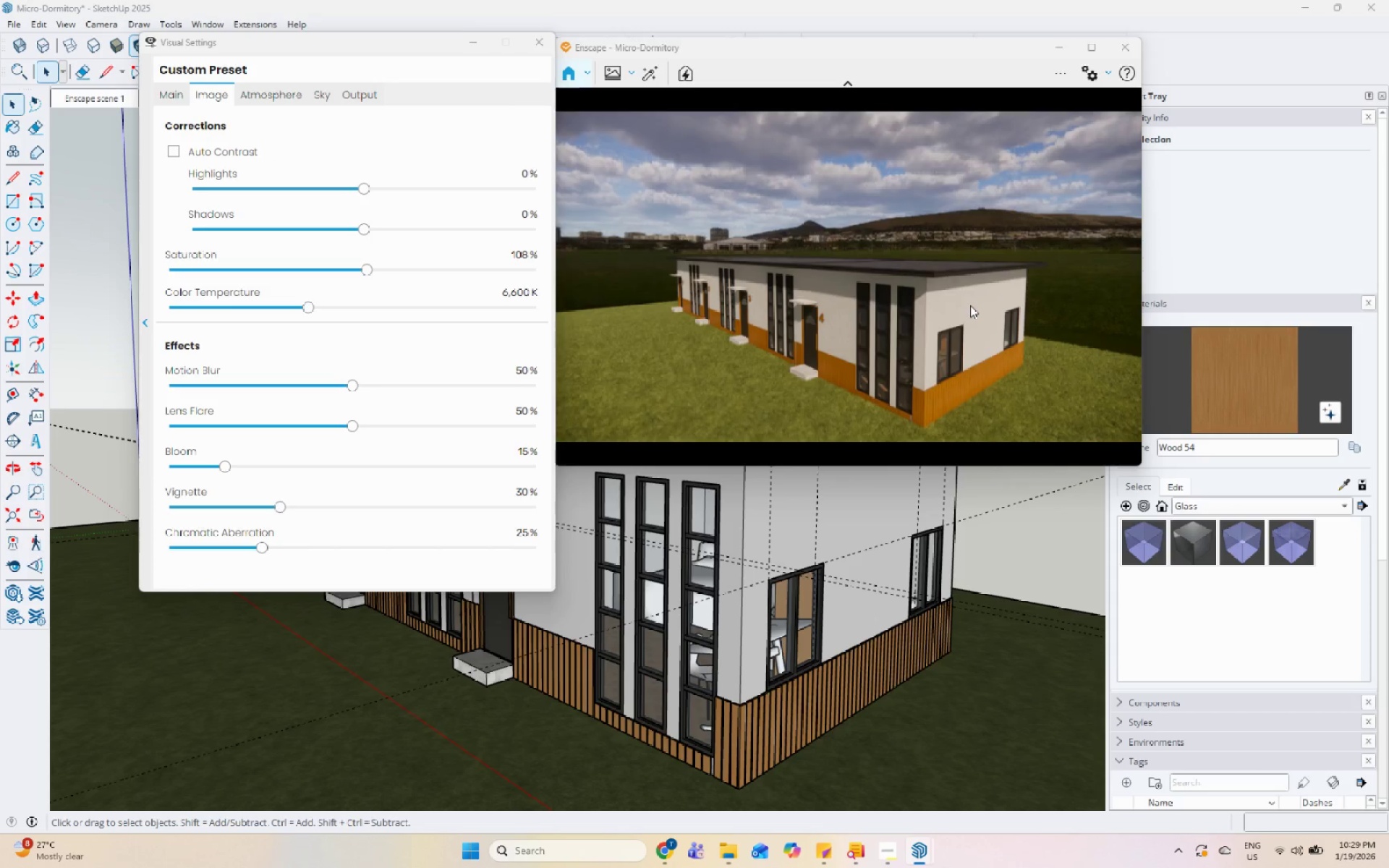 
key(Control+U)
 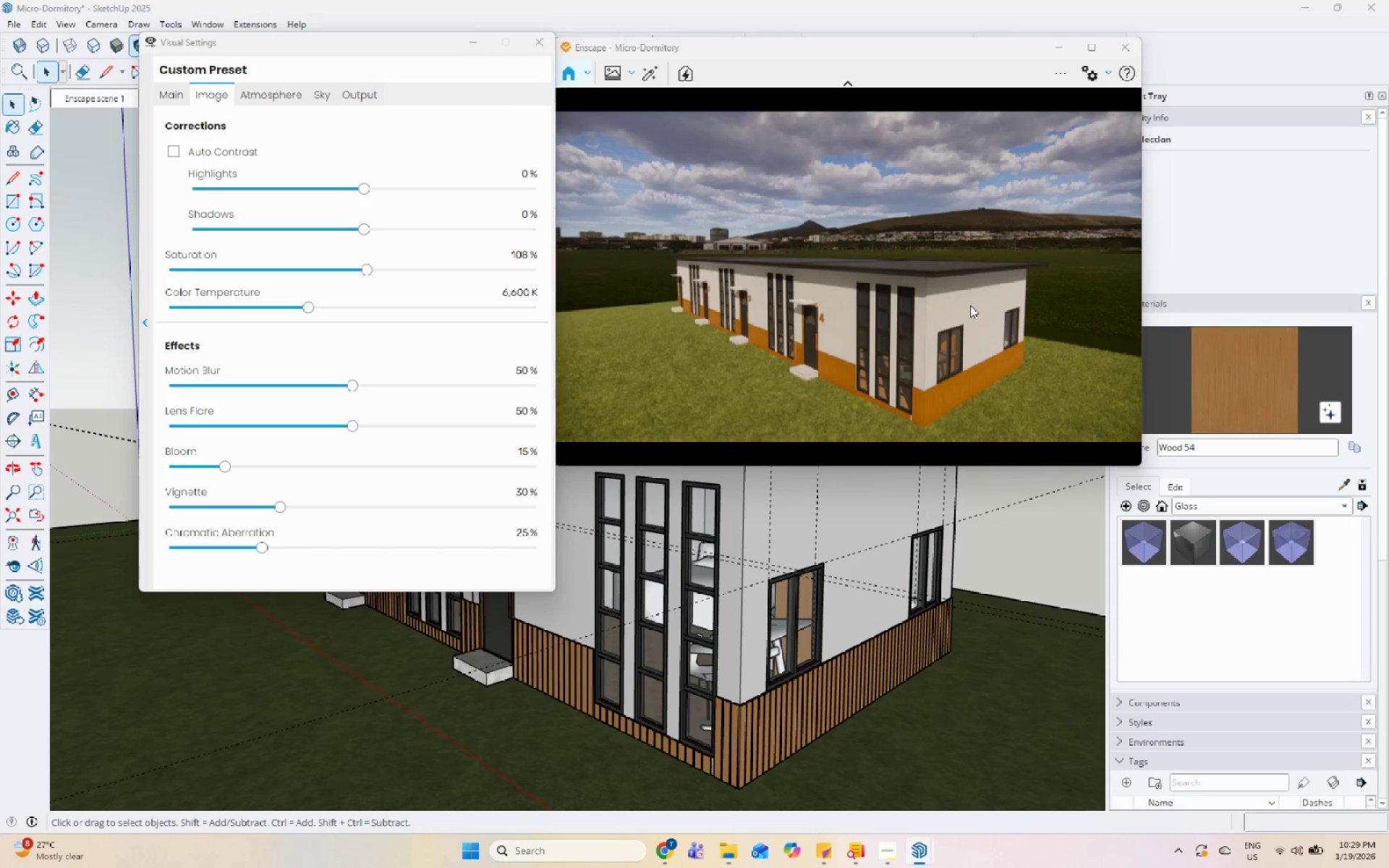 
left_click_drag(start_coordinate=[921, 332], to_coordinate=[912, 247])
 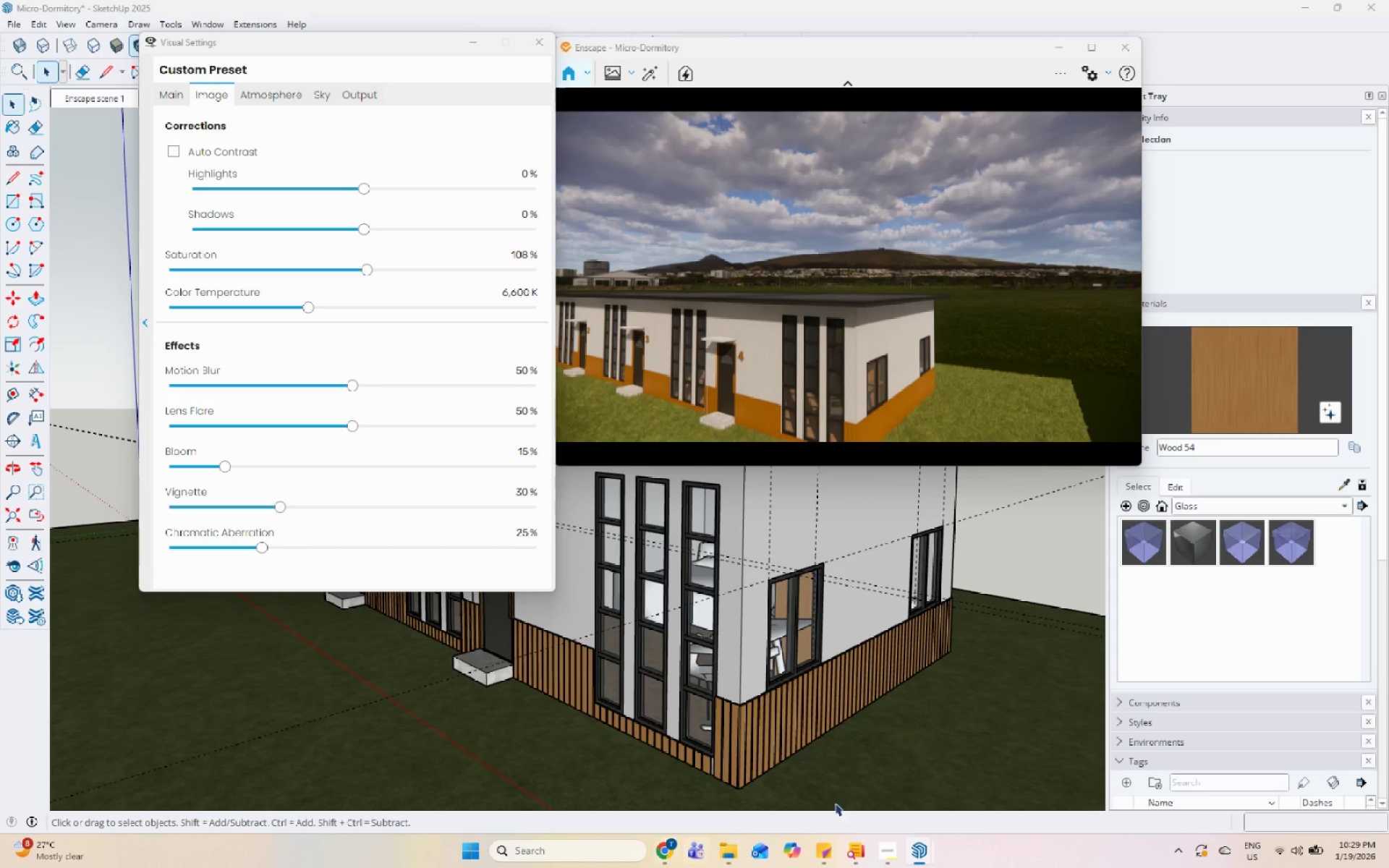 
left_click([880, 843])